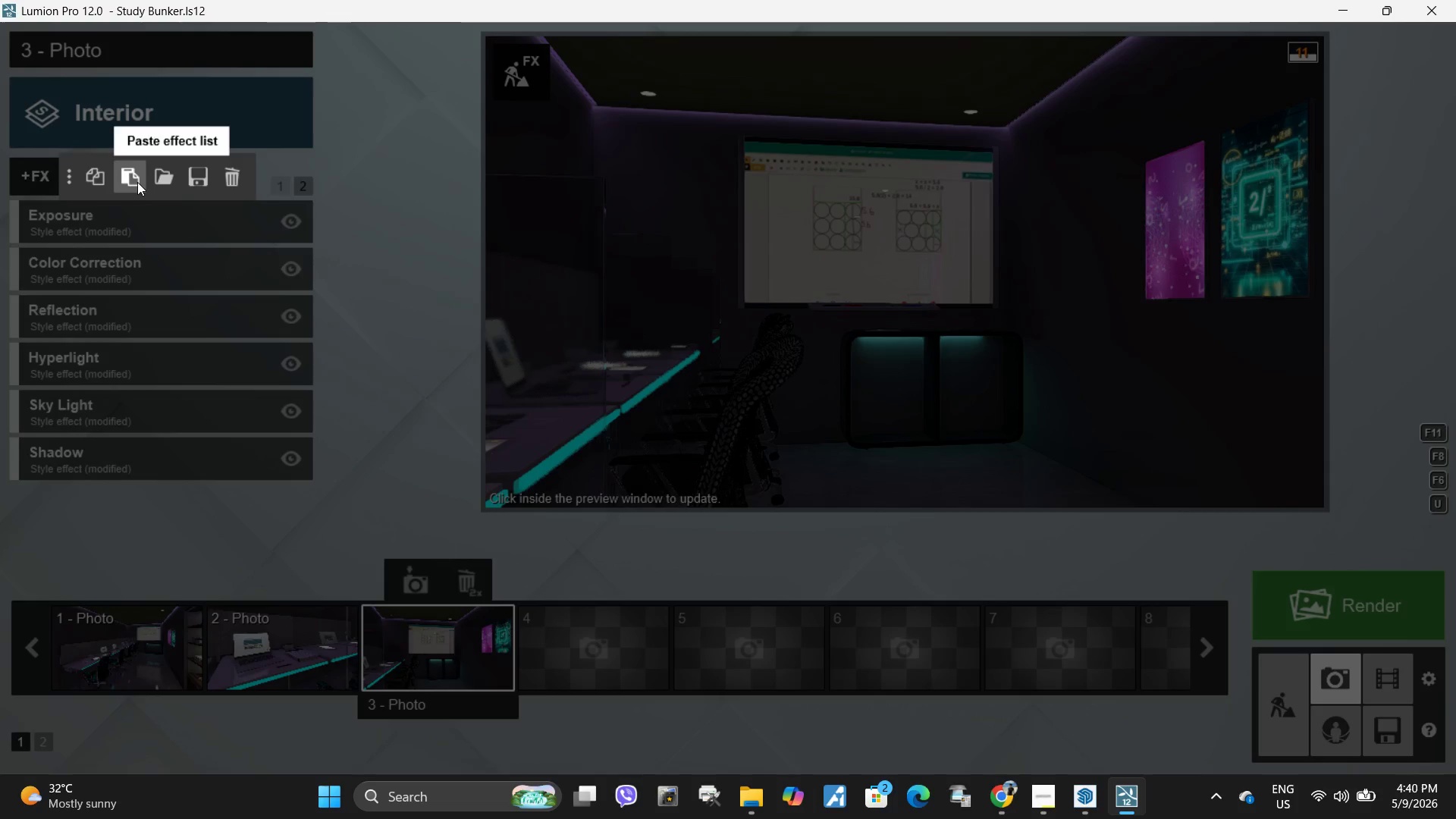 
left_click([137, 182])
 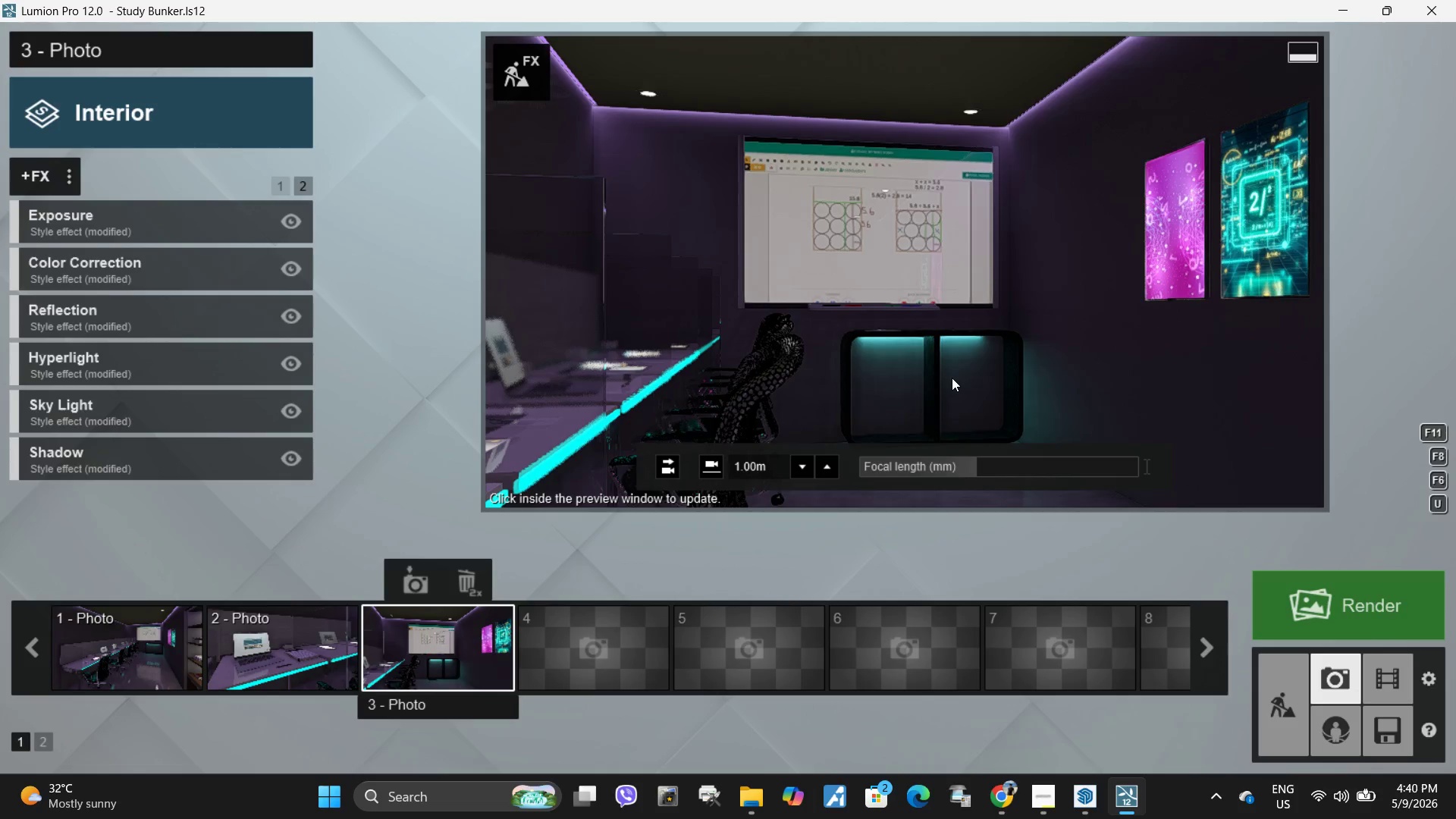 
left_click([952, 378])
 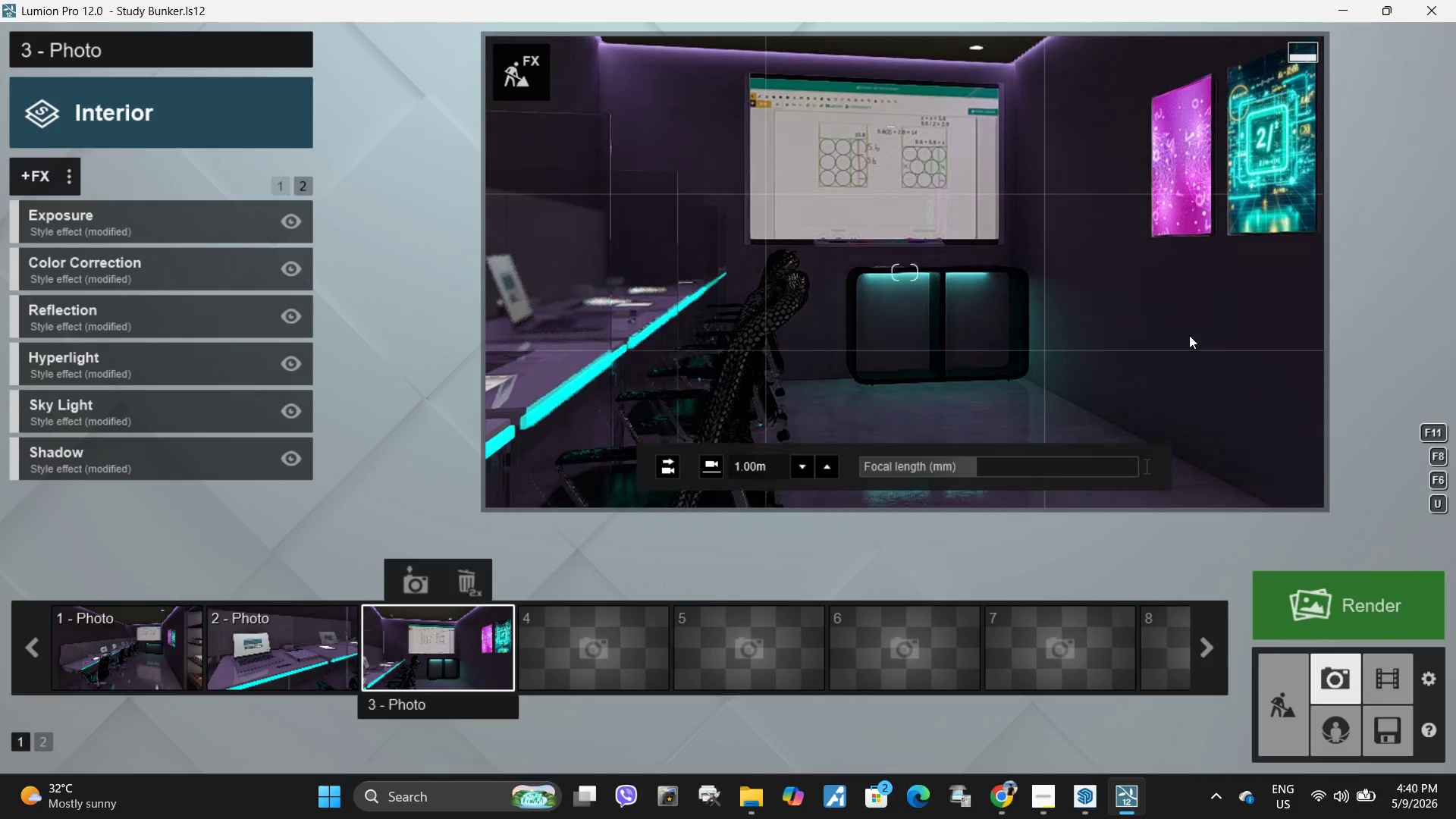 
wait(5.94)
 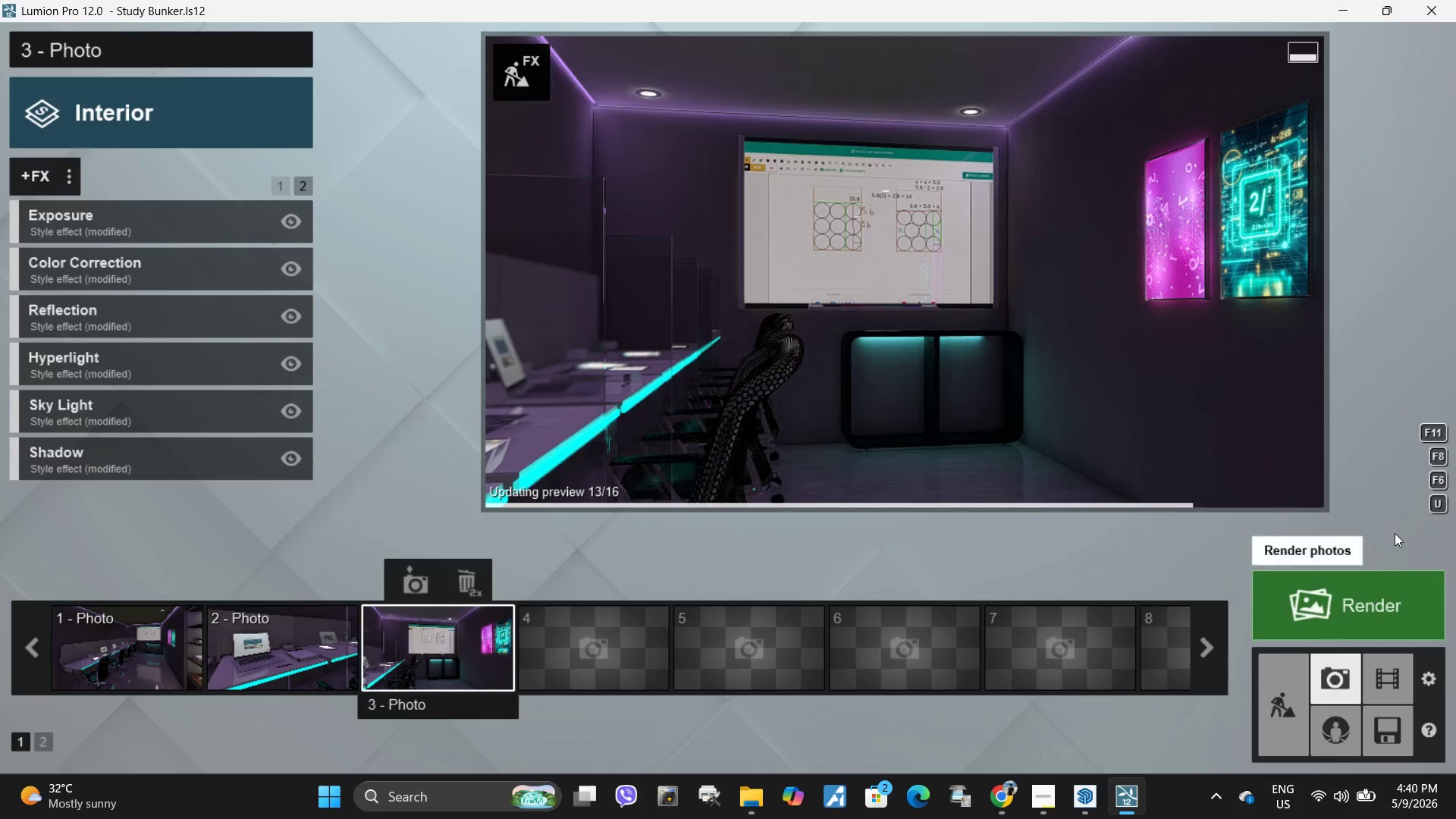 
mouse_move([992, 441])
 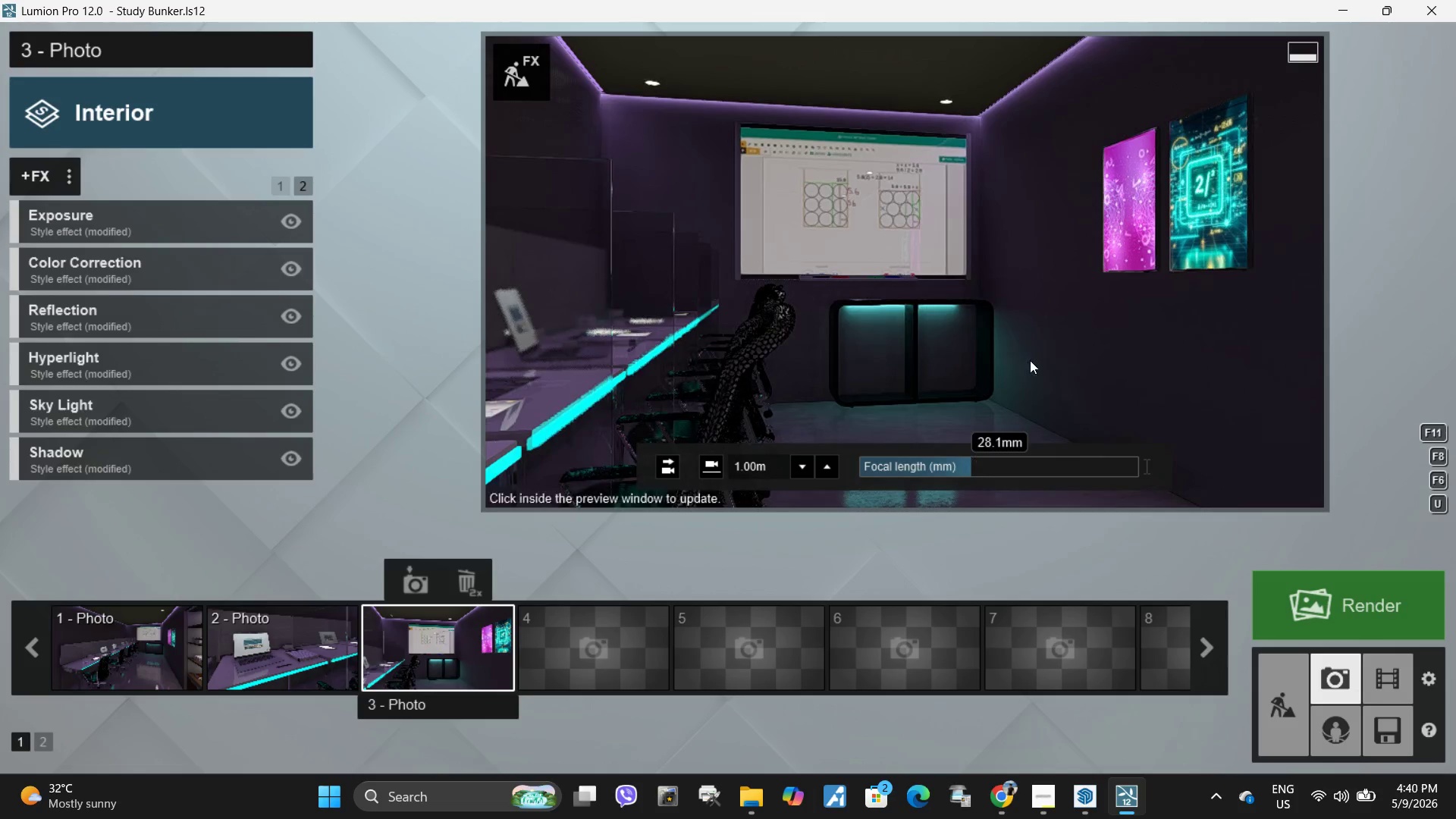 
left_click([1030, 360])
 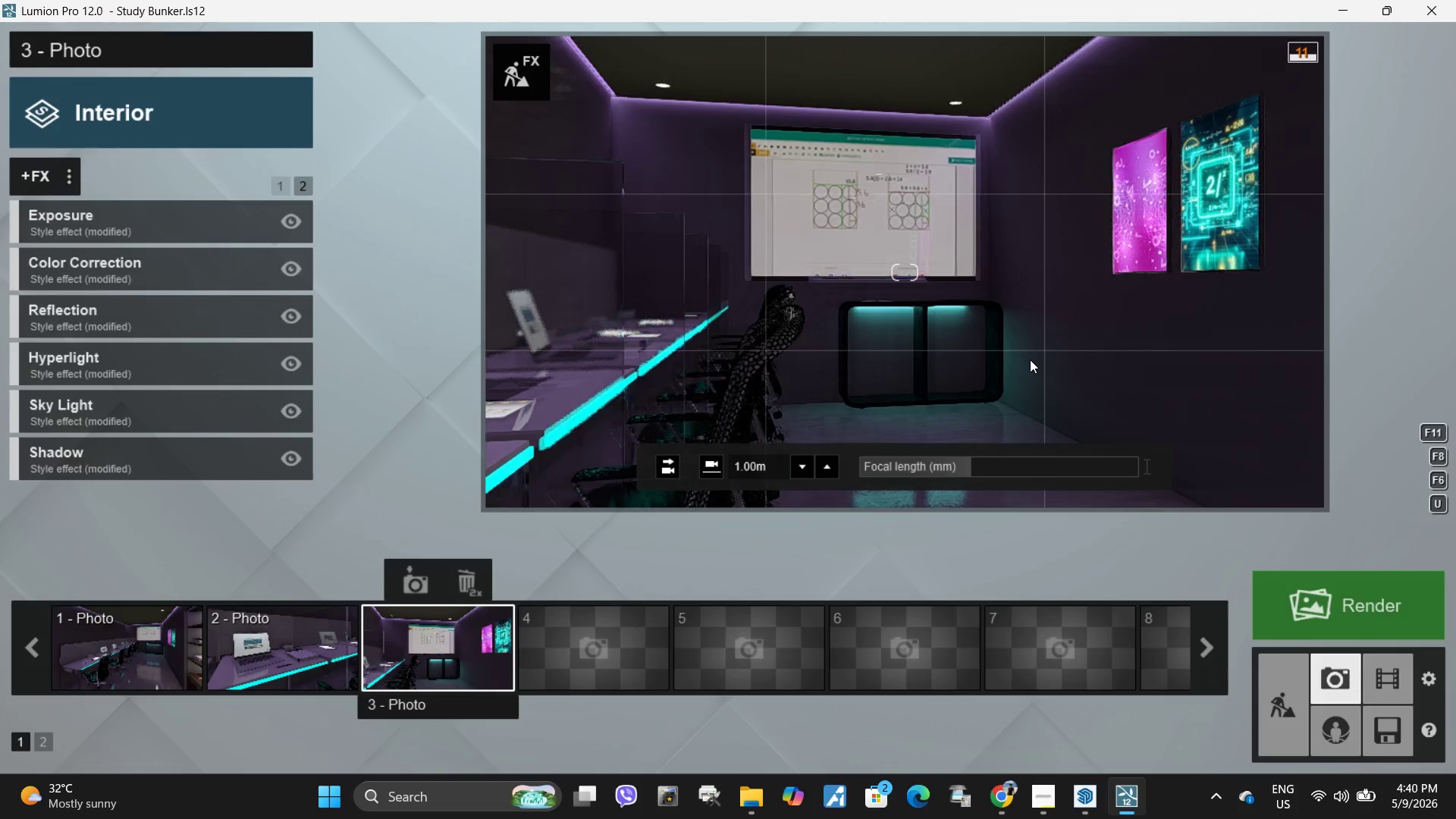 
left_click([1030, 359])
 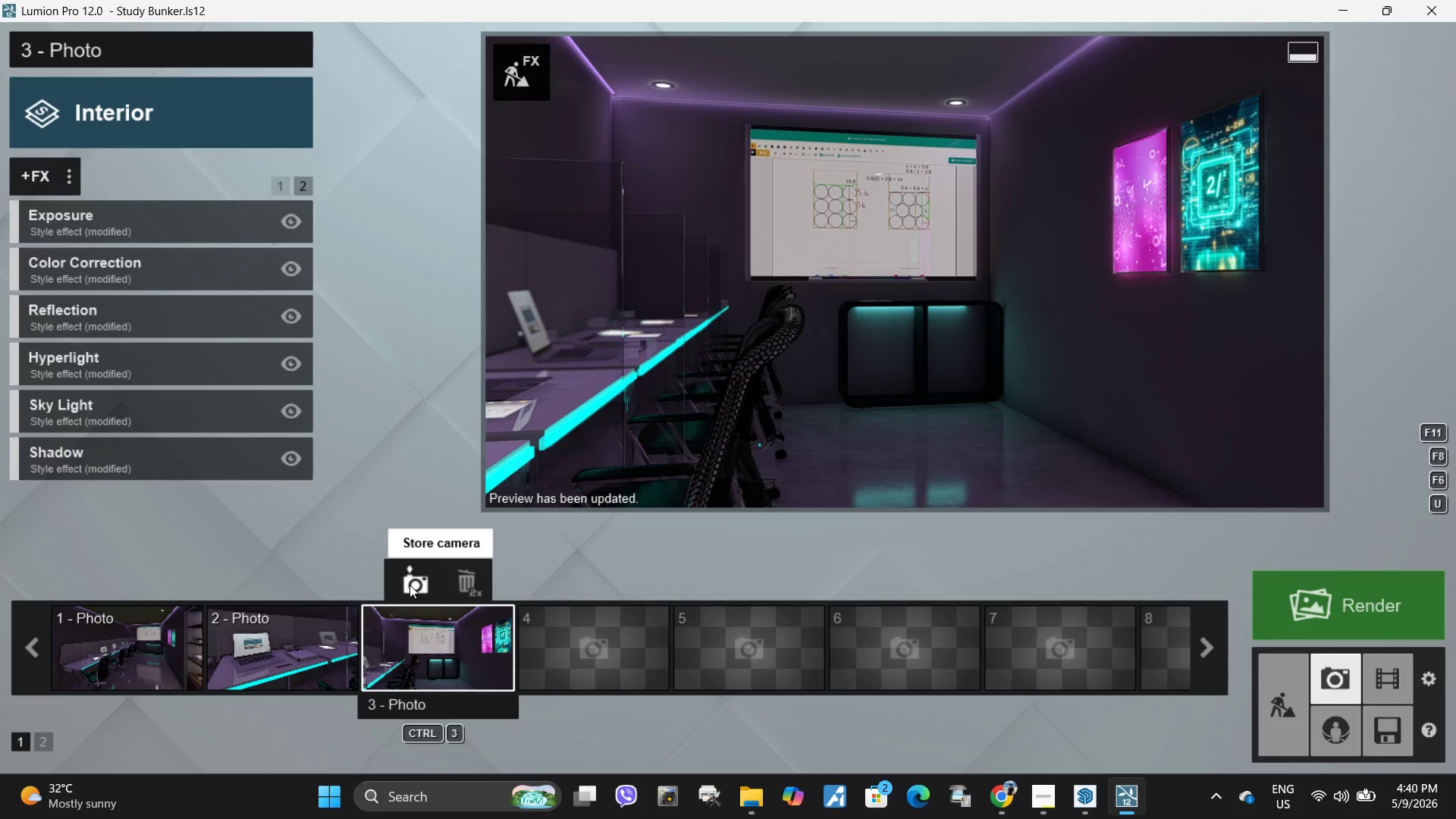 
wait(6.95)
 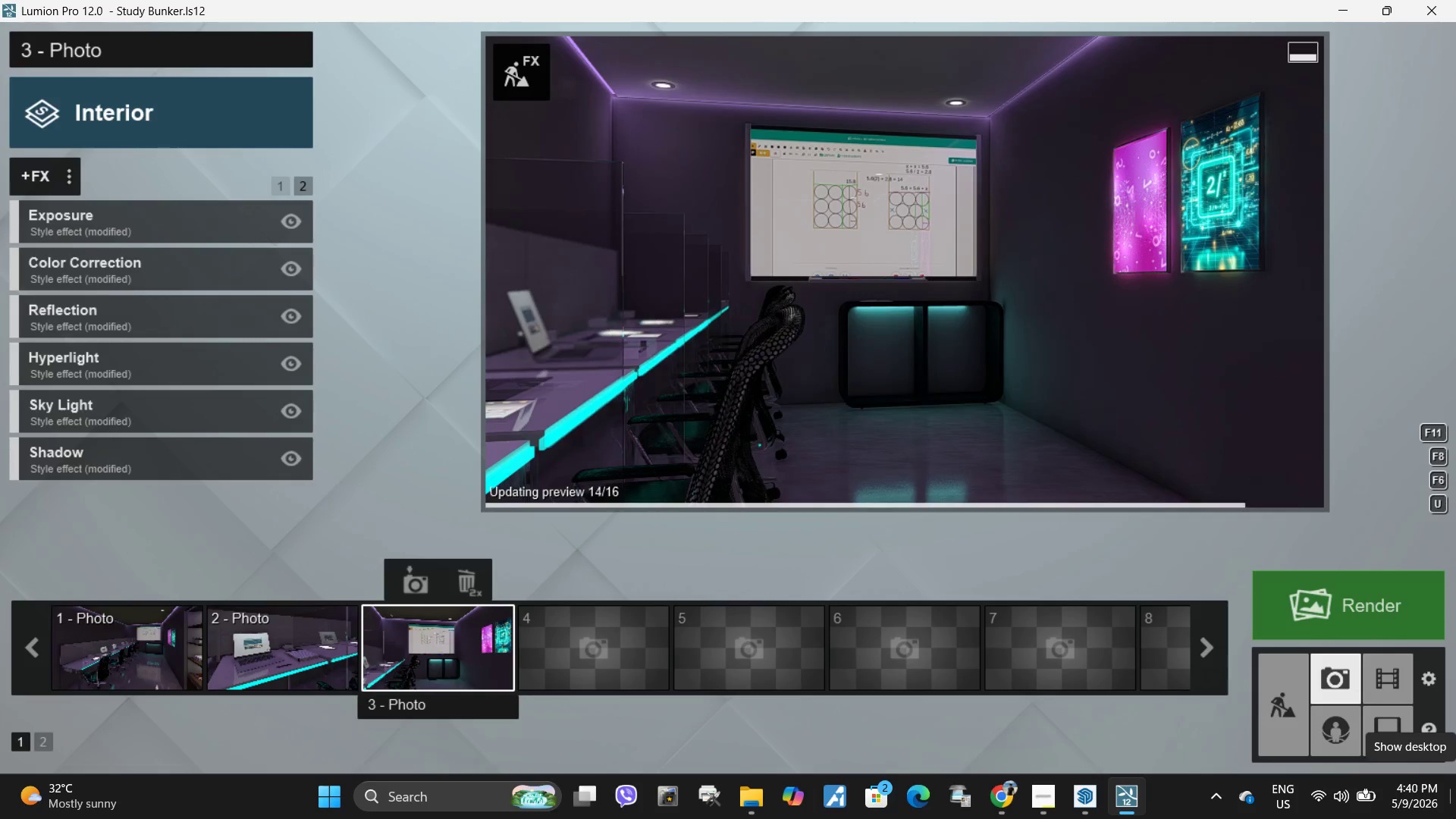 
right_click([1017, 348])
 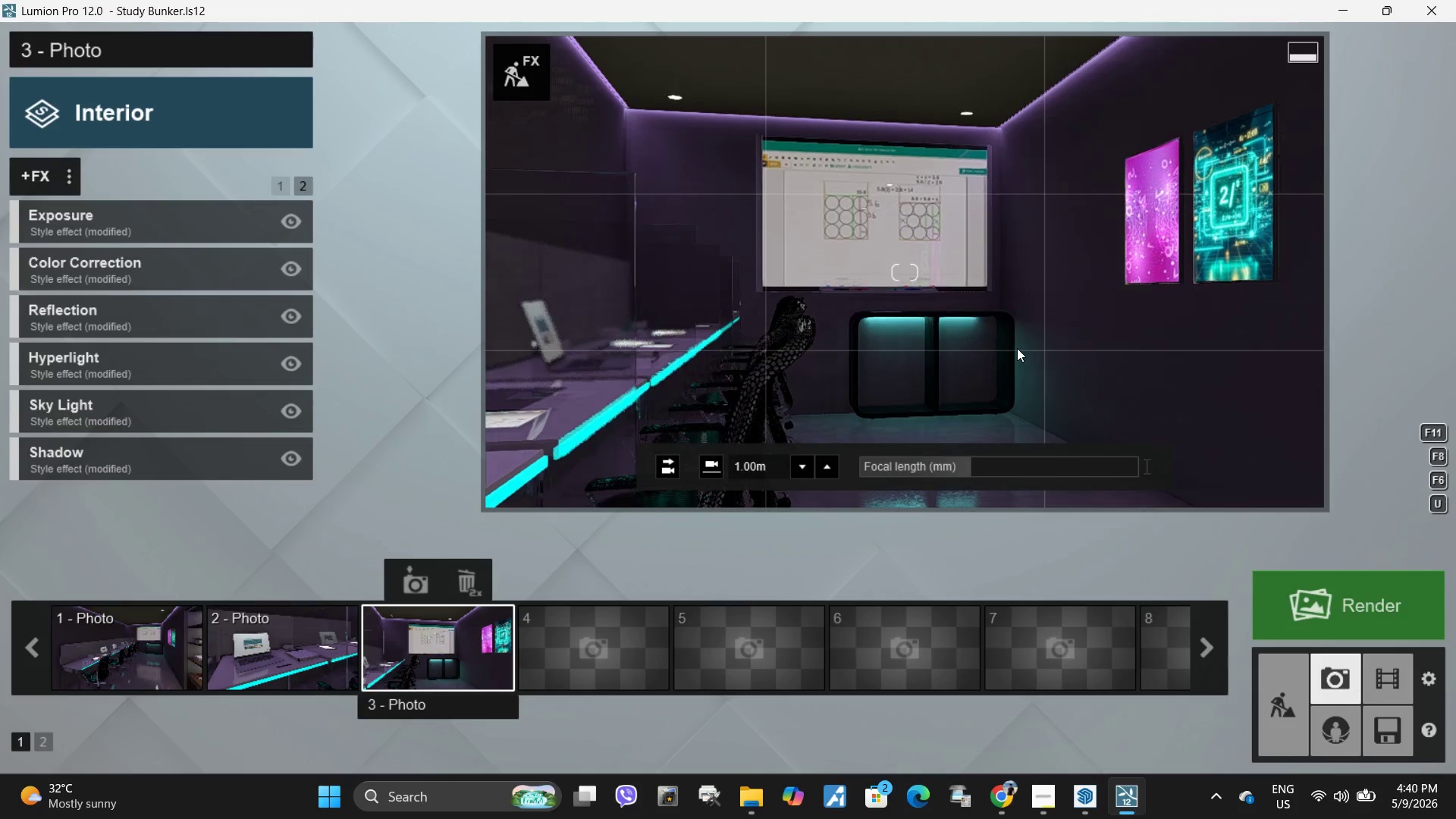 
left_click([1017, 348])
 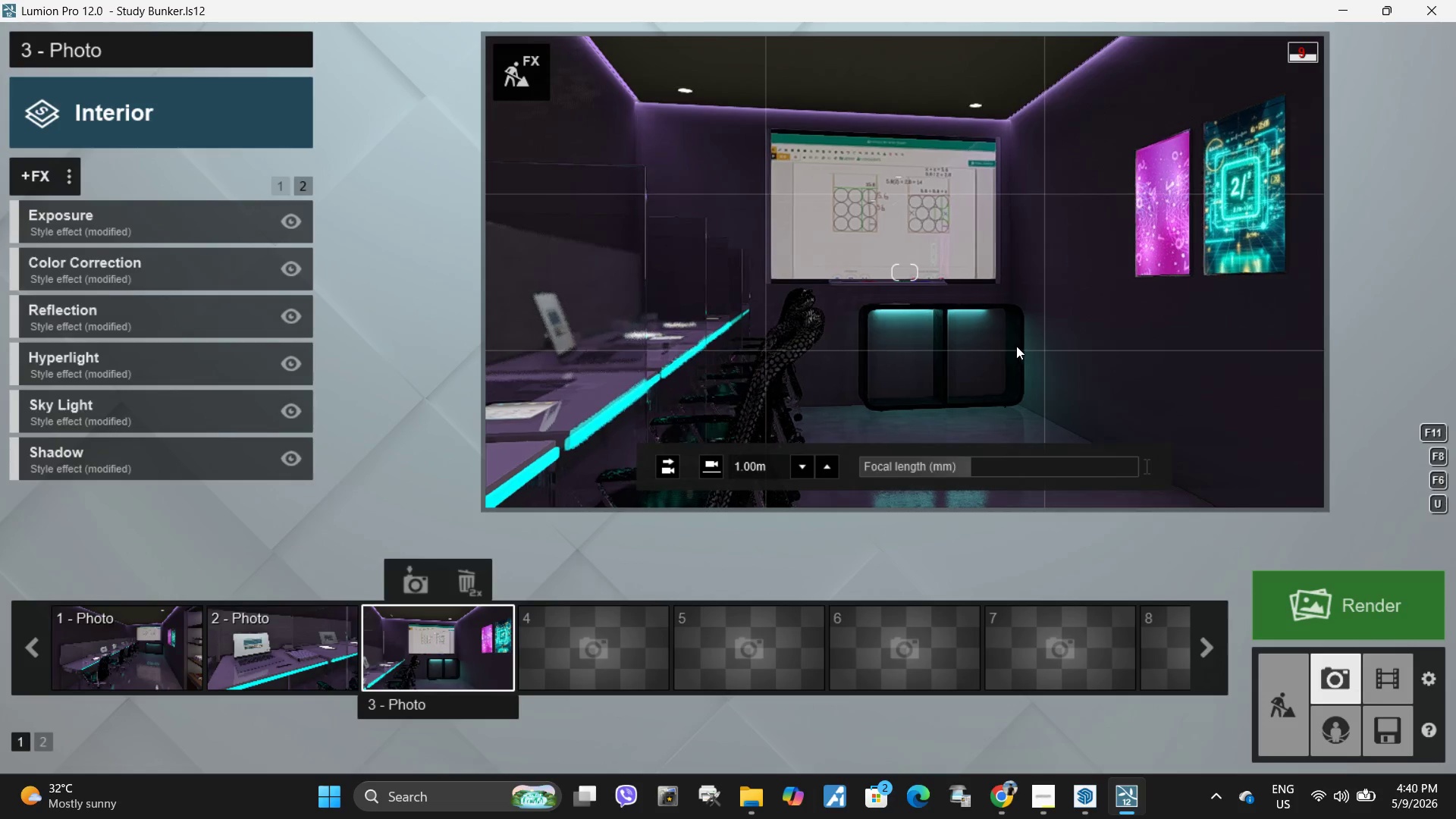 
left_click([1016, 346])
 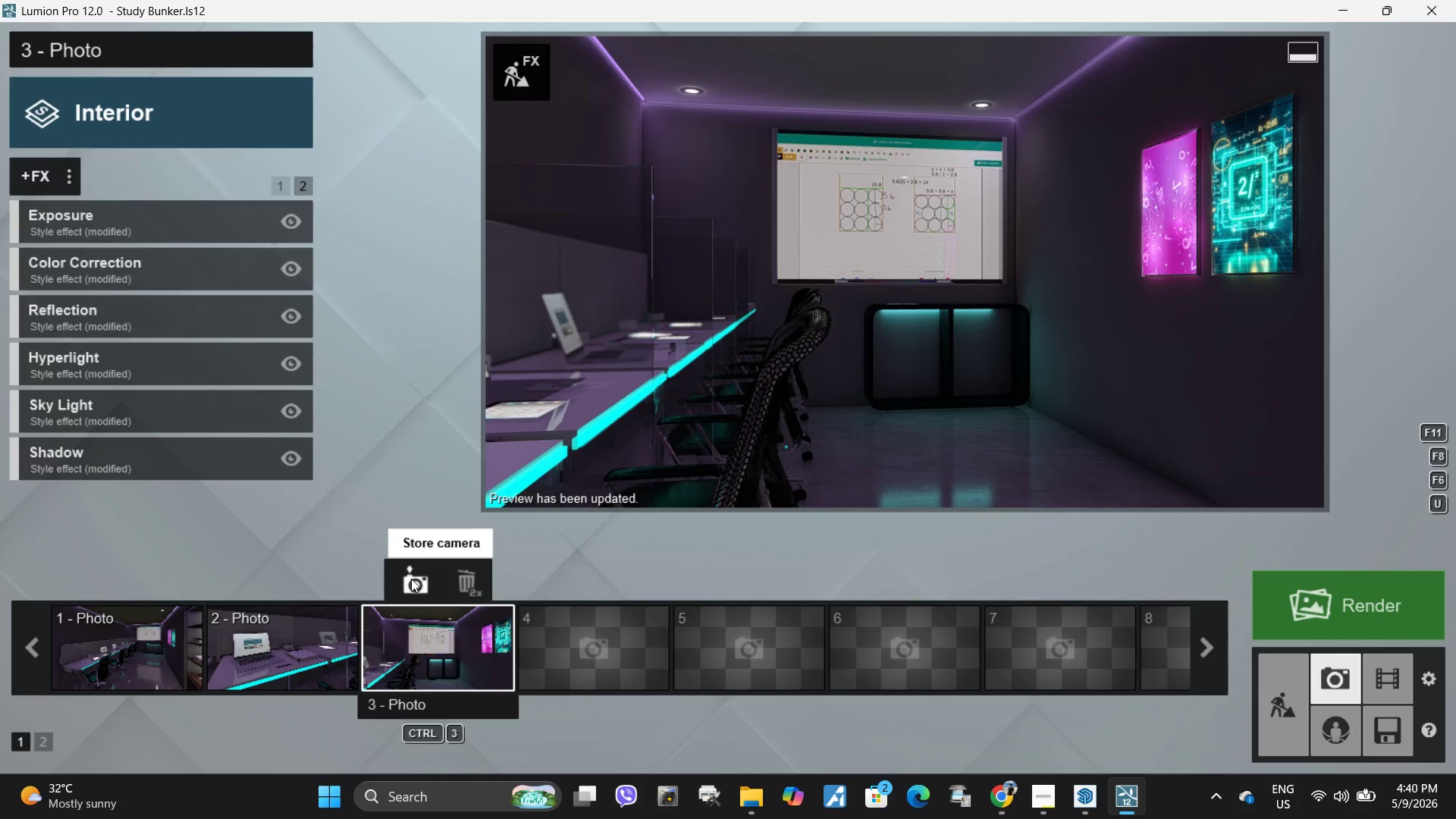 
left_click([410, 579])
 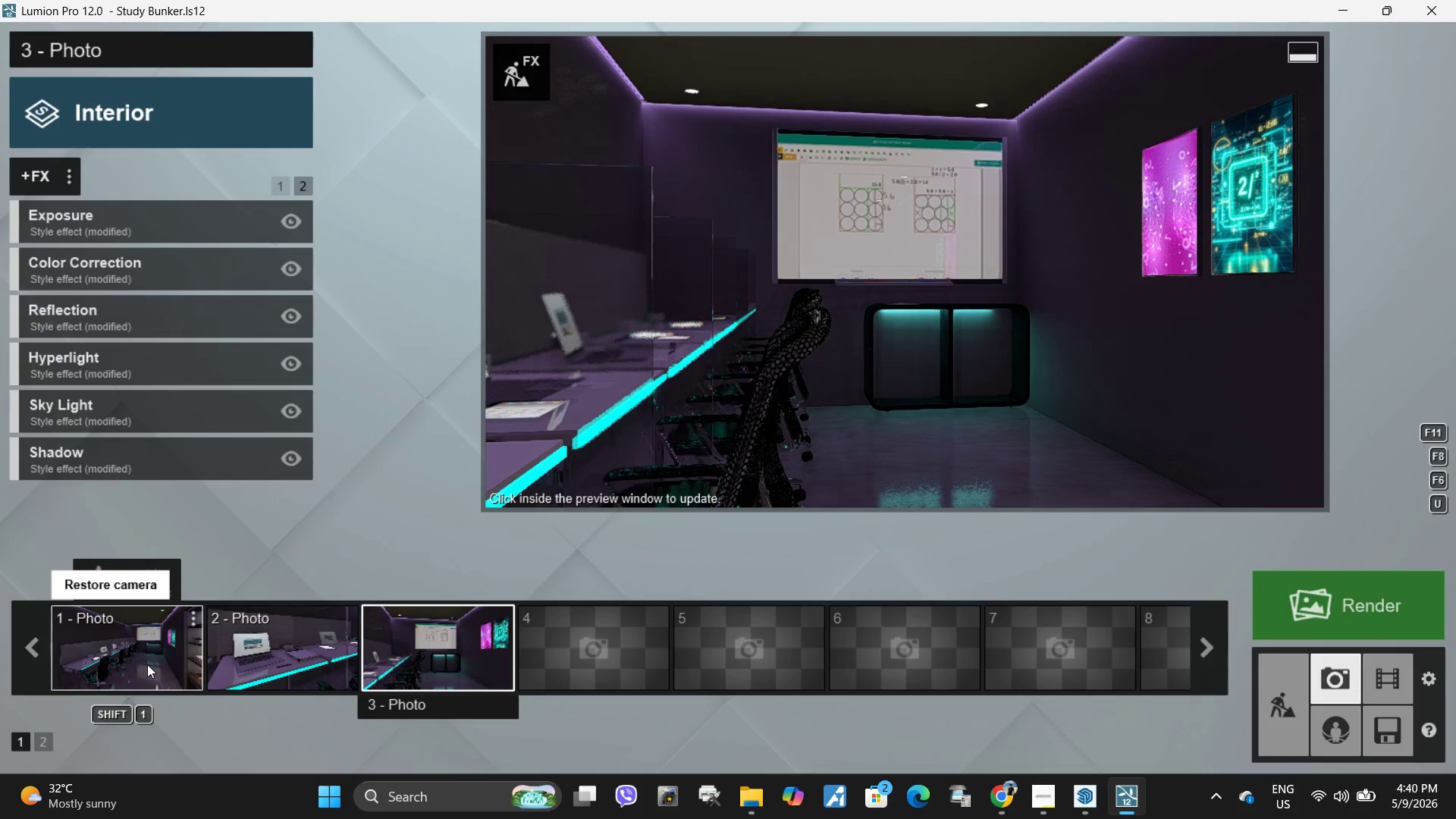 
left_click([147, 664])
 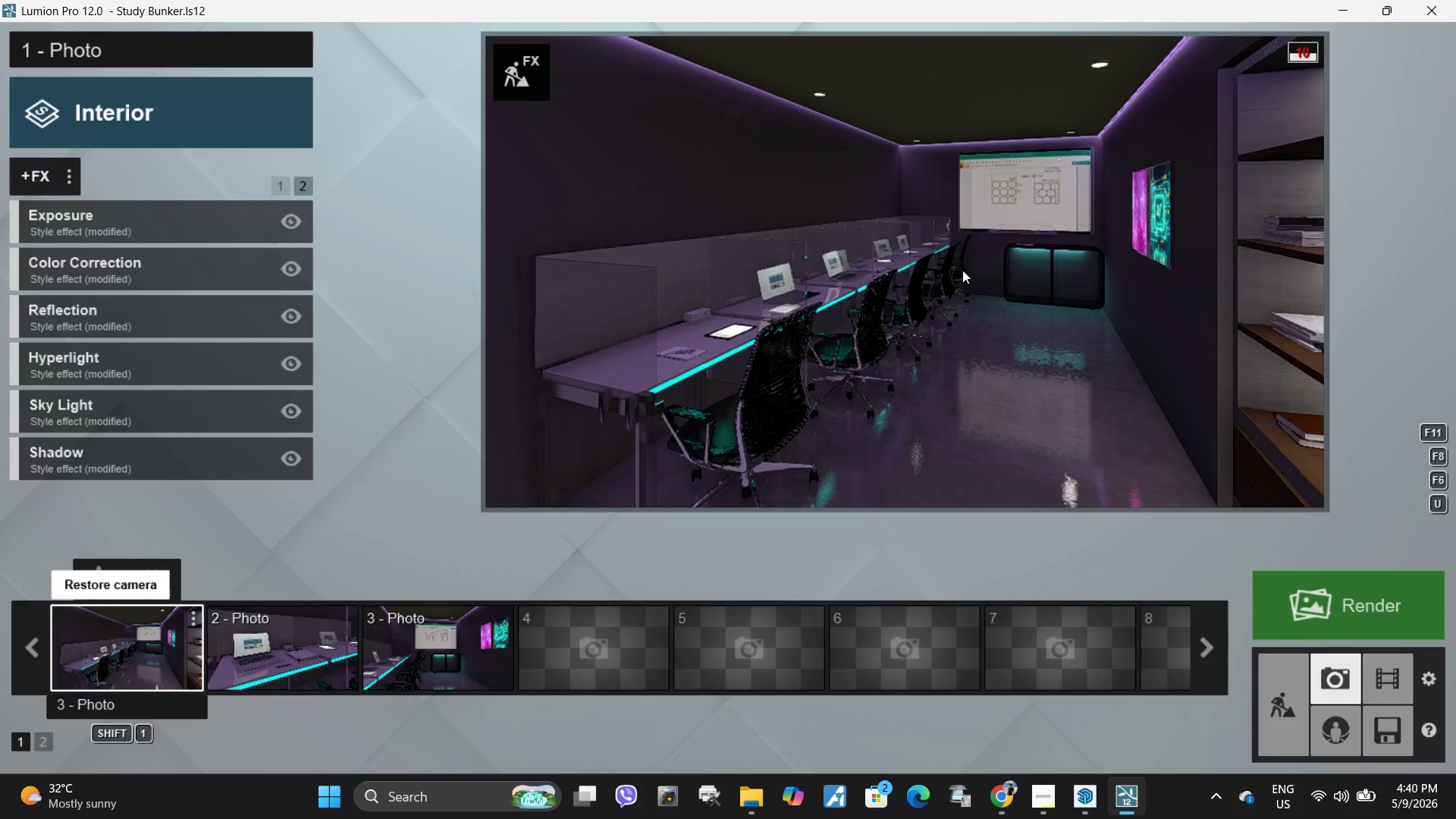 
left_click([962, 270])
 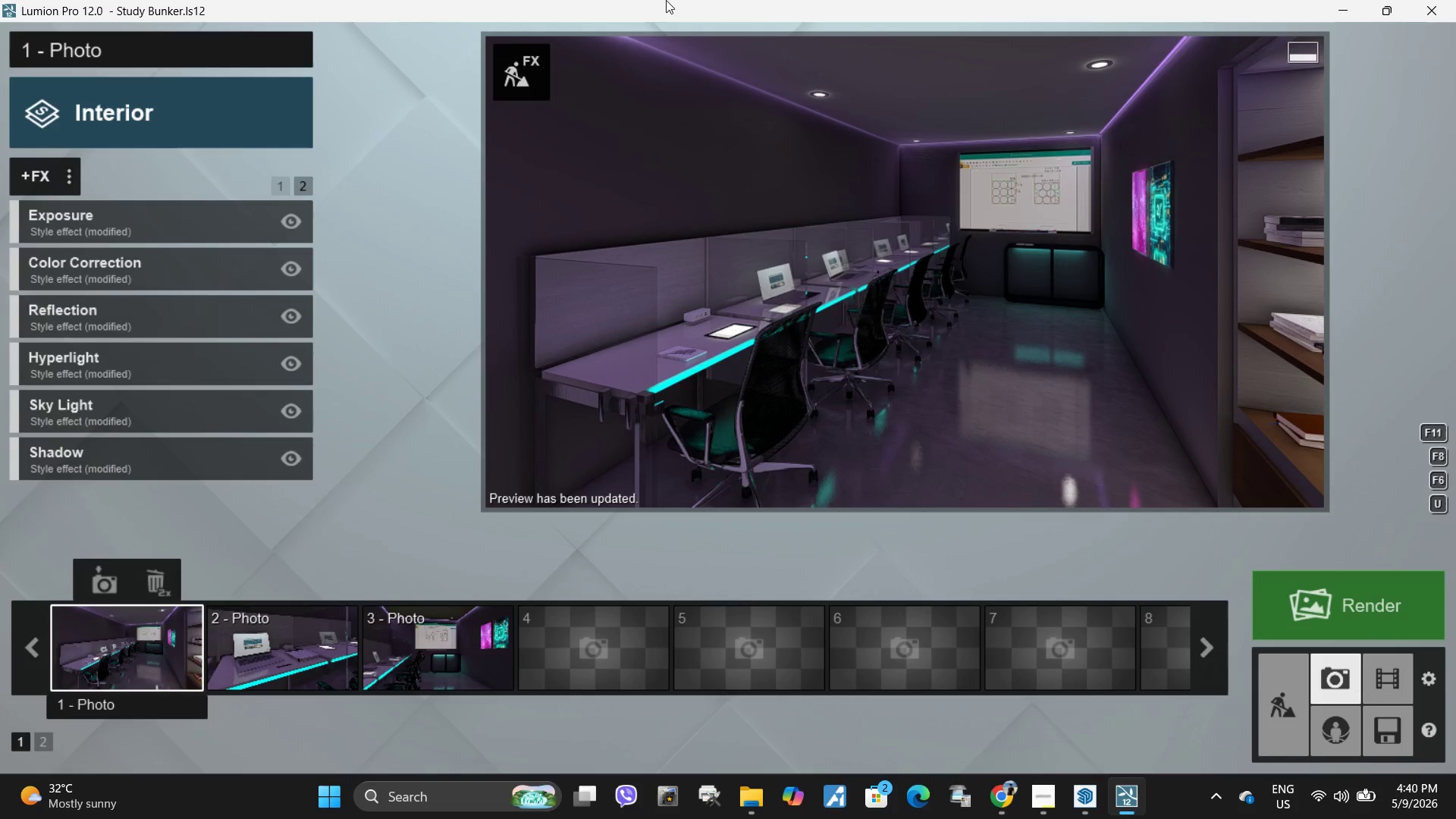 
left_click([279, 638])
 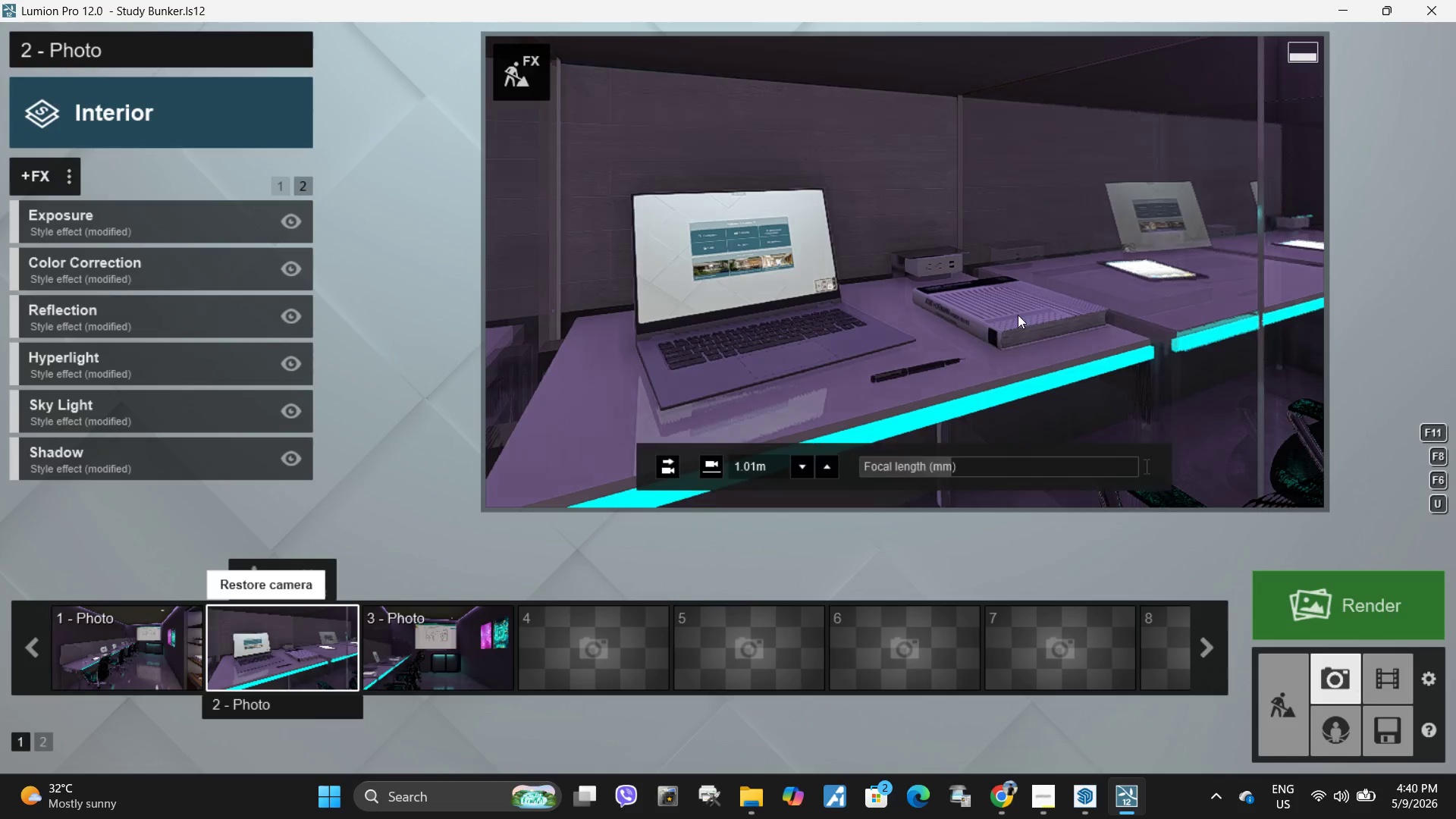 
left_click([1028, 306])
 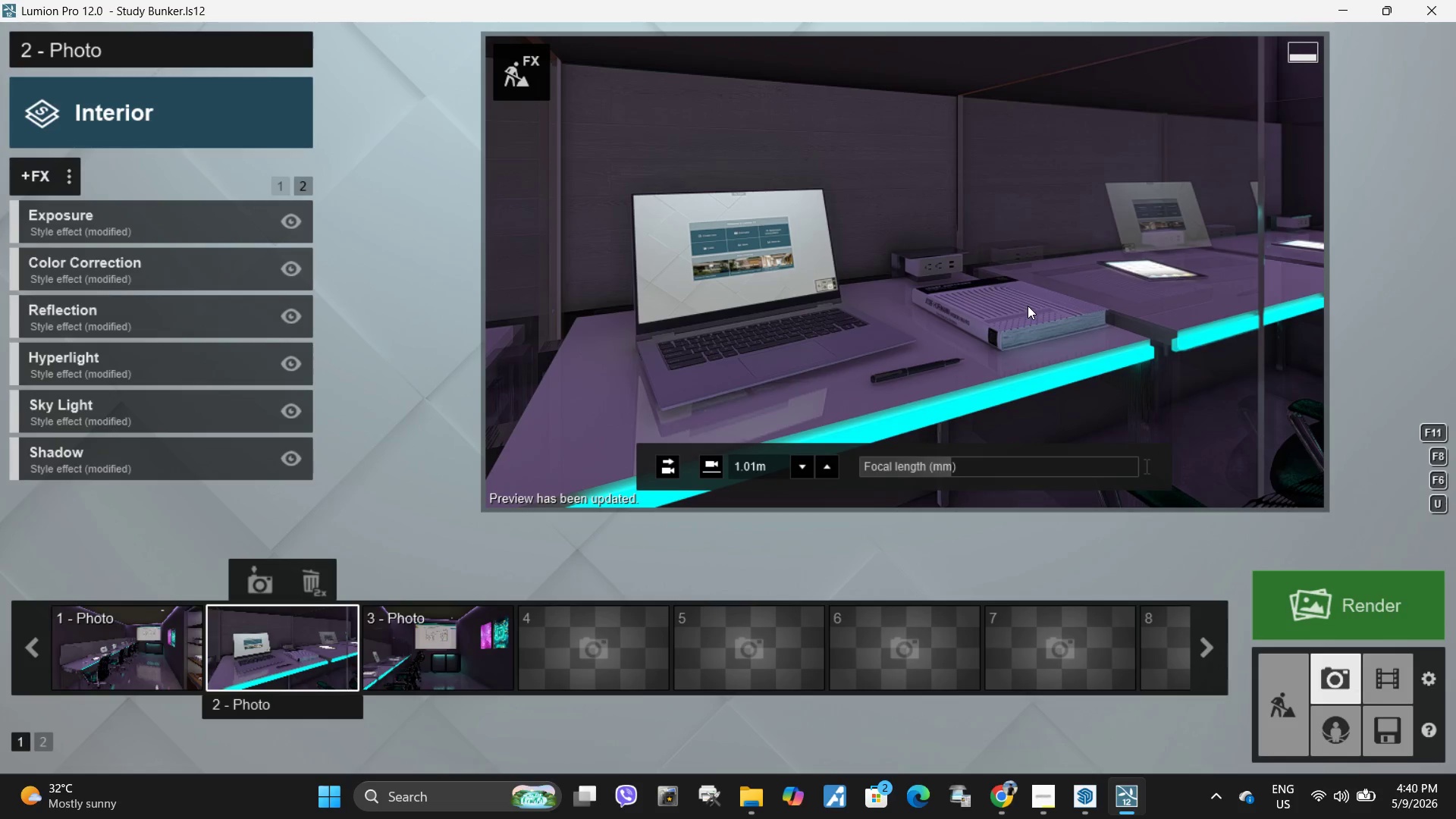 
mouse_move([1021, 789])
 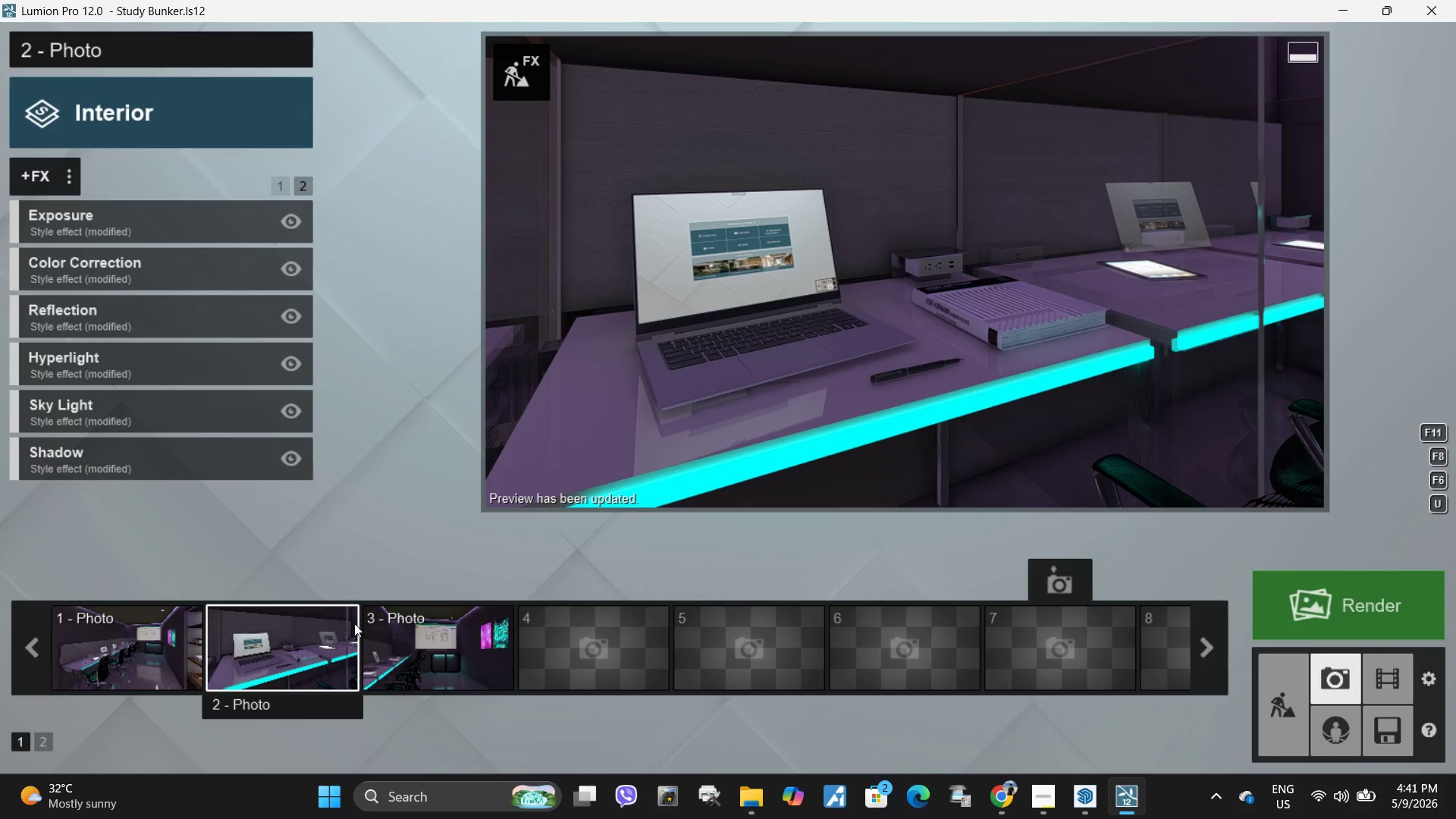 
left_click([411, 632])
 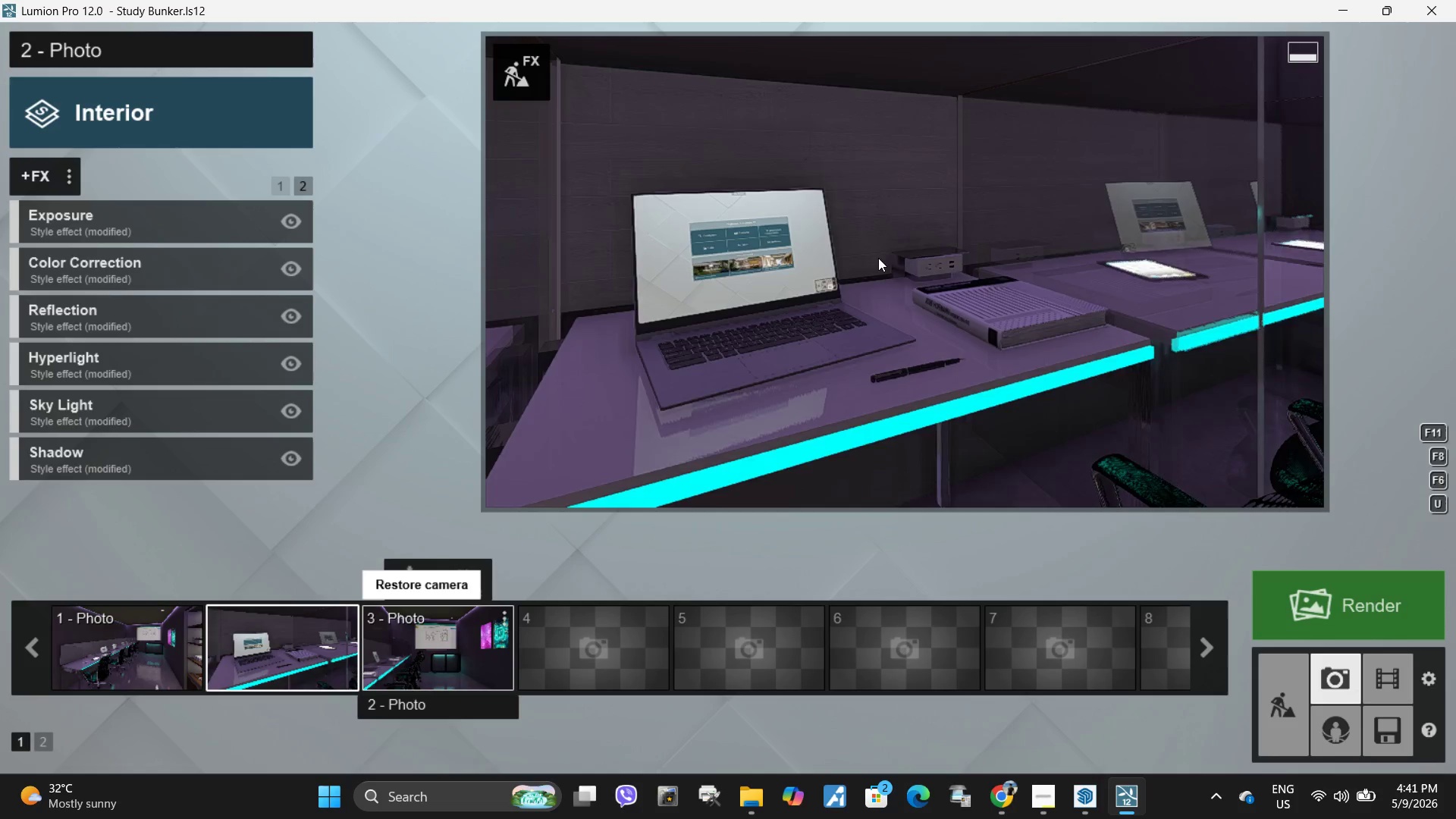 
left_click([878, 258])
 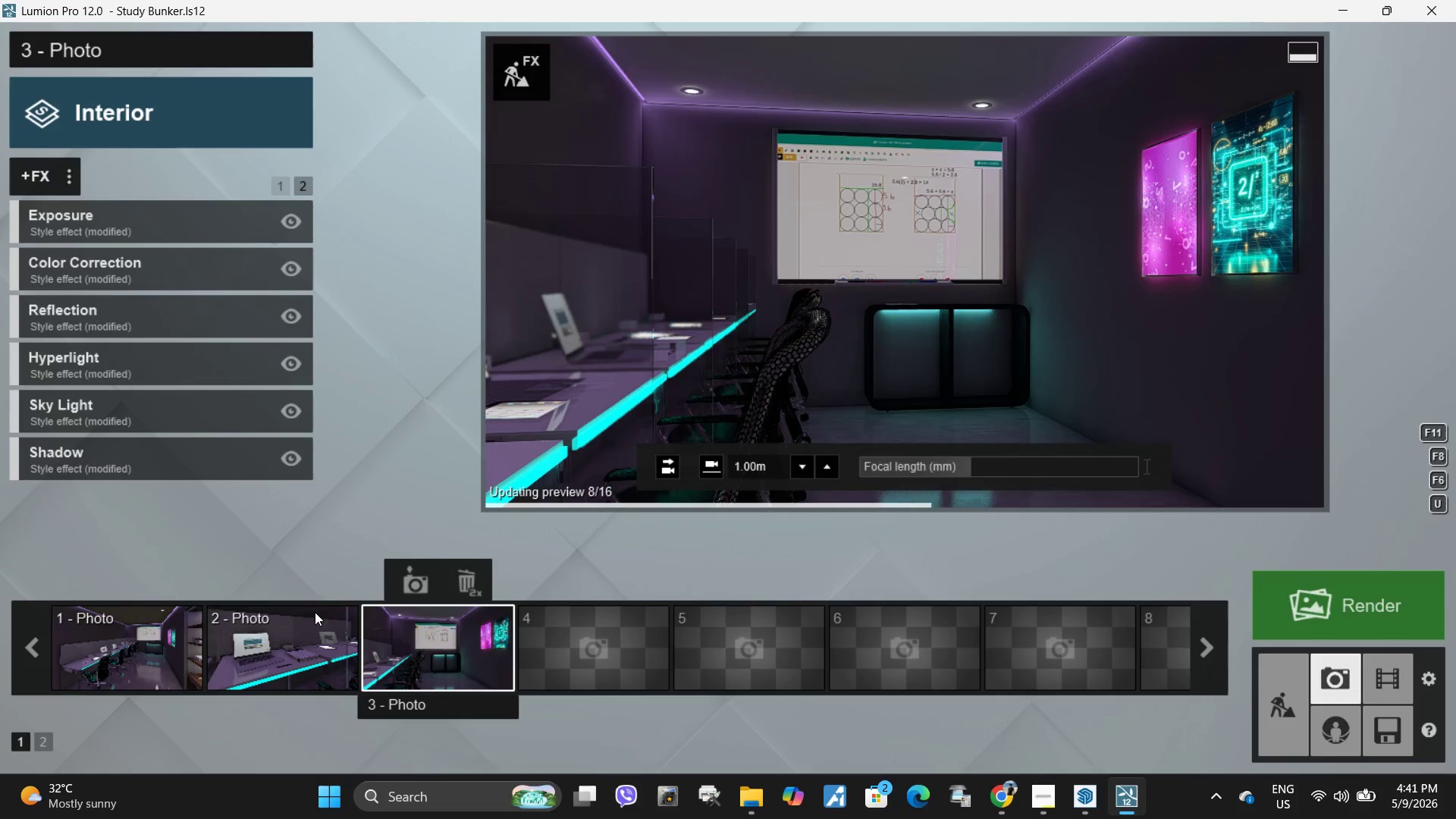 
left_click([129, 649])
 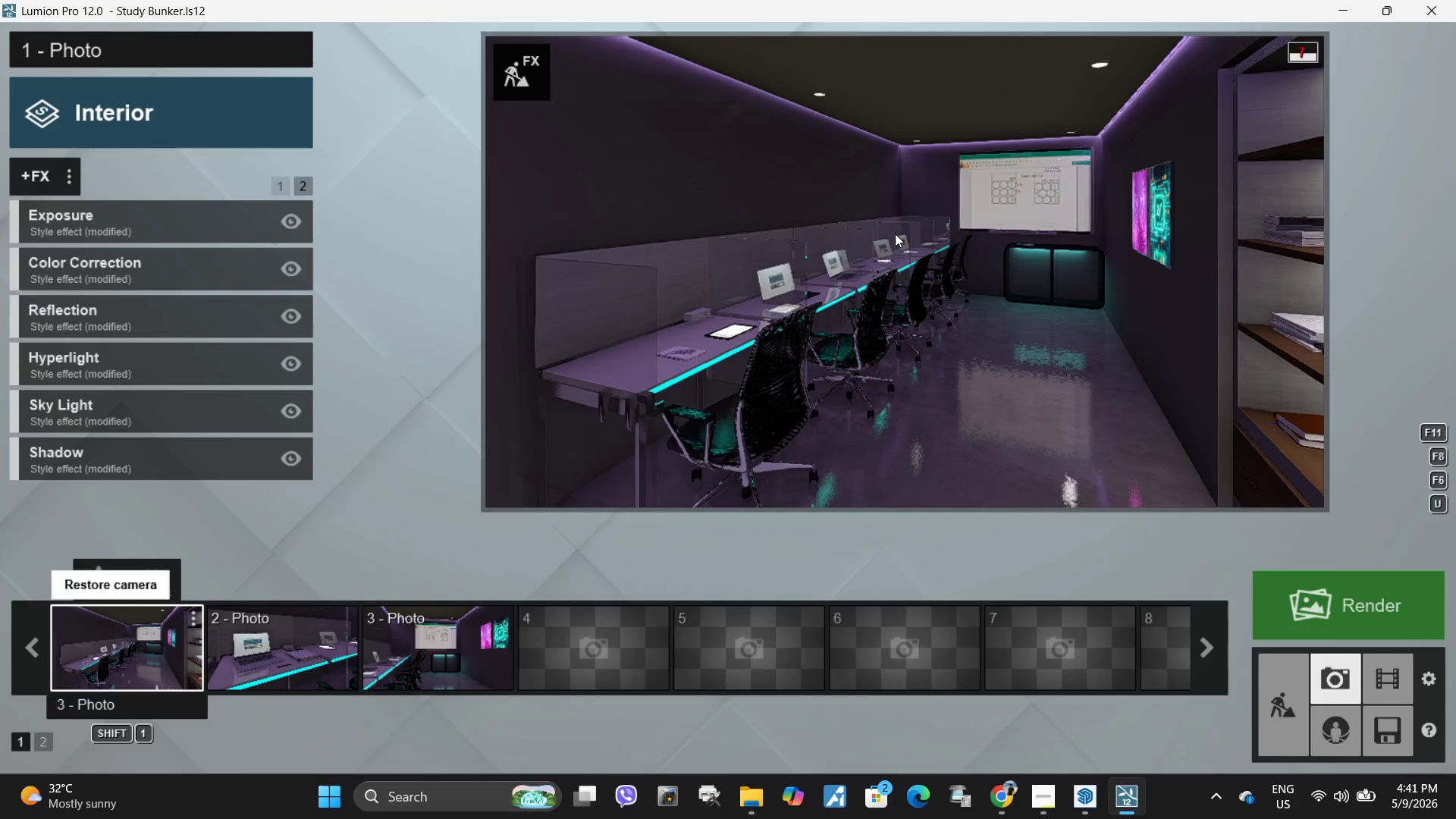 
left_click([895, 234])
 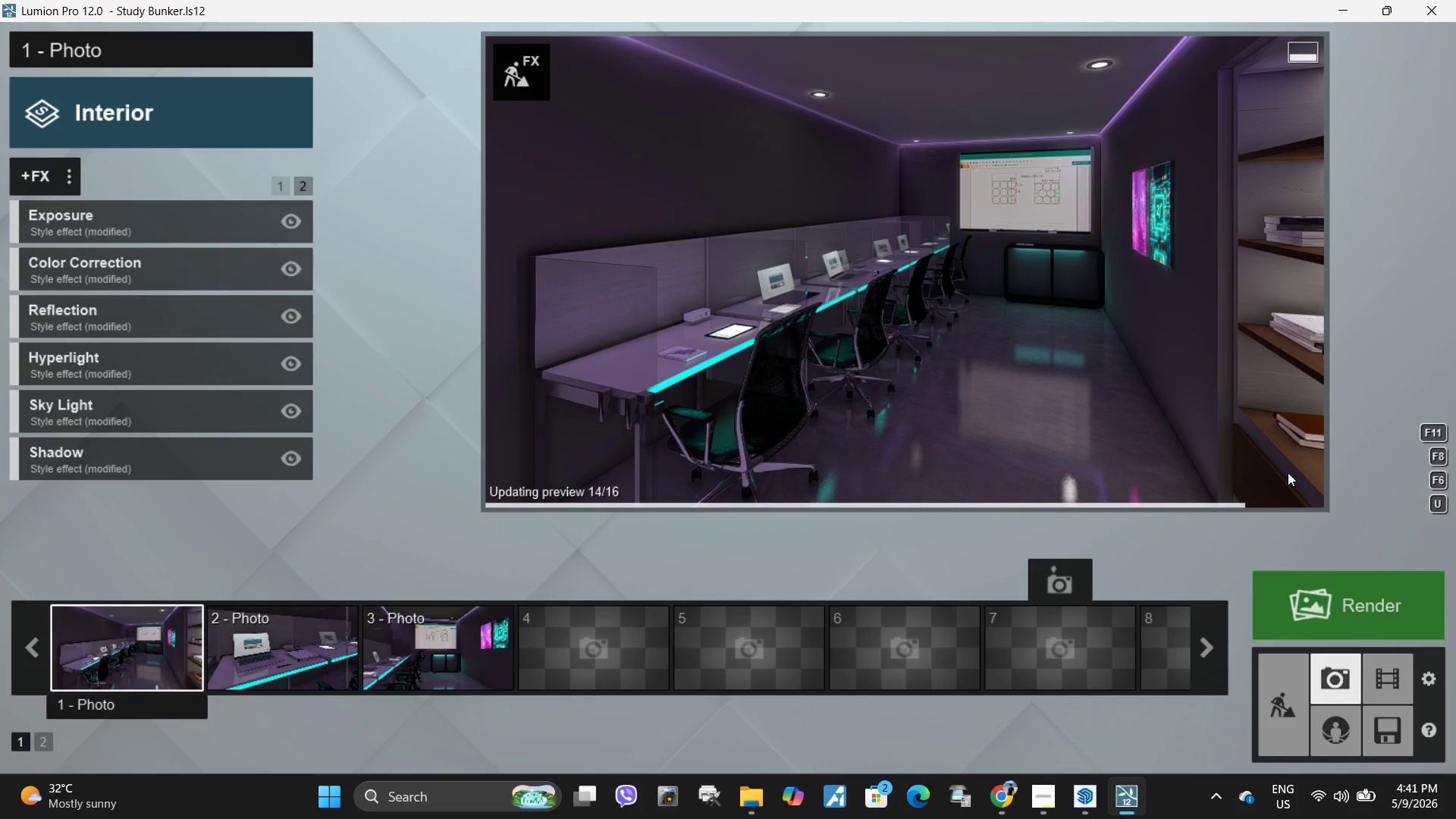 
mouse_move([1339, 615])
 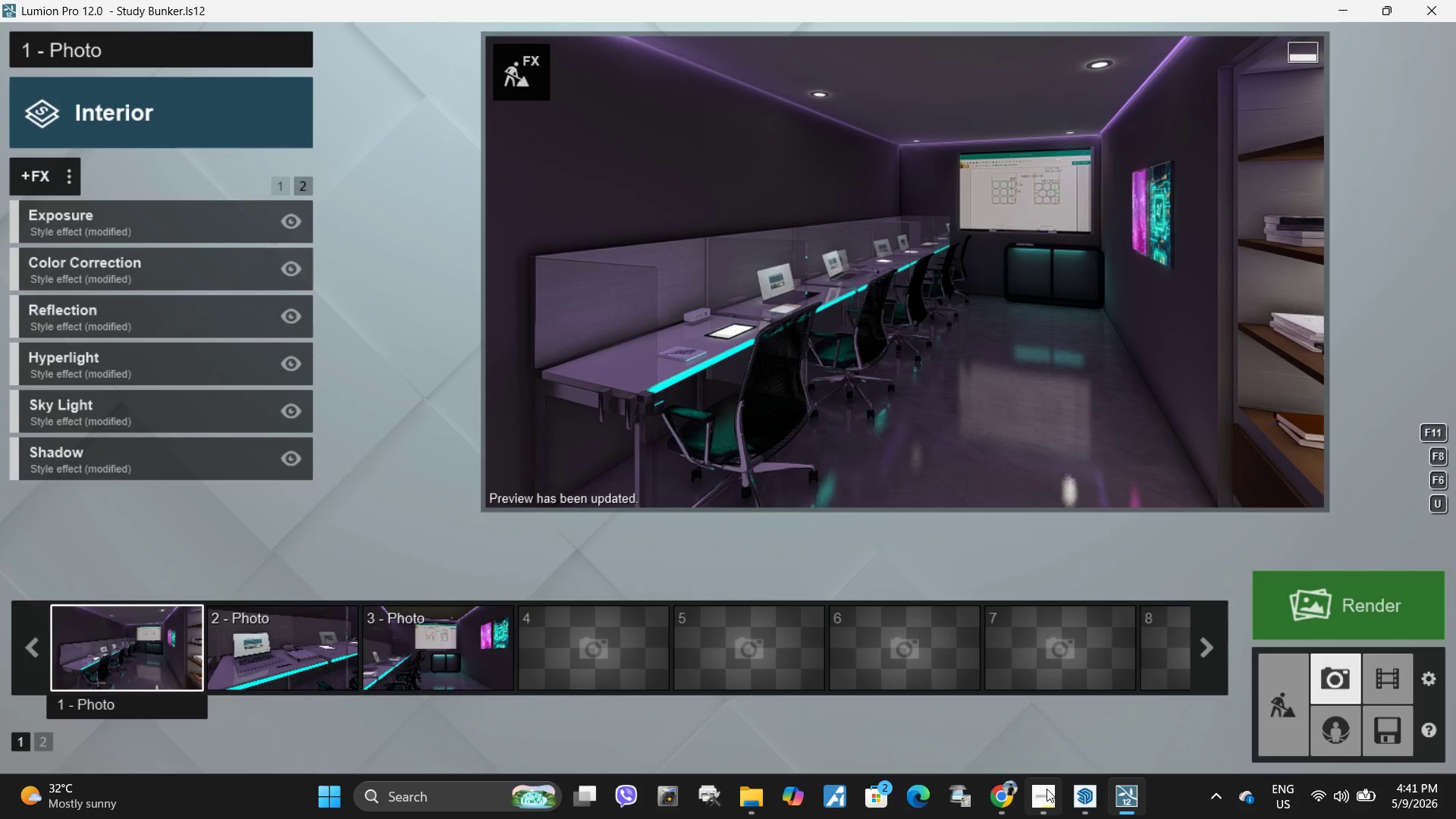 
mouse_move([1046, 774])
 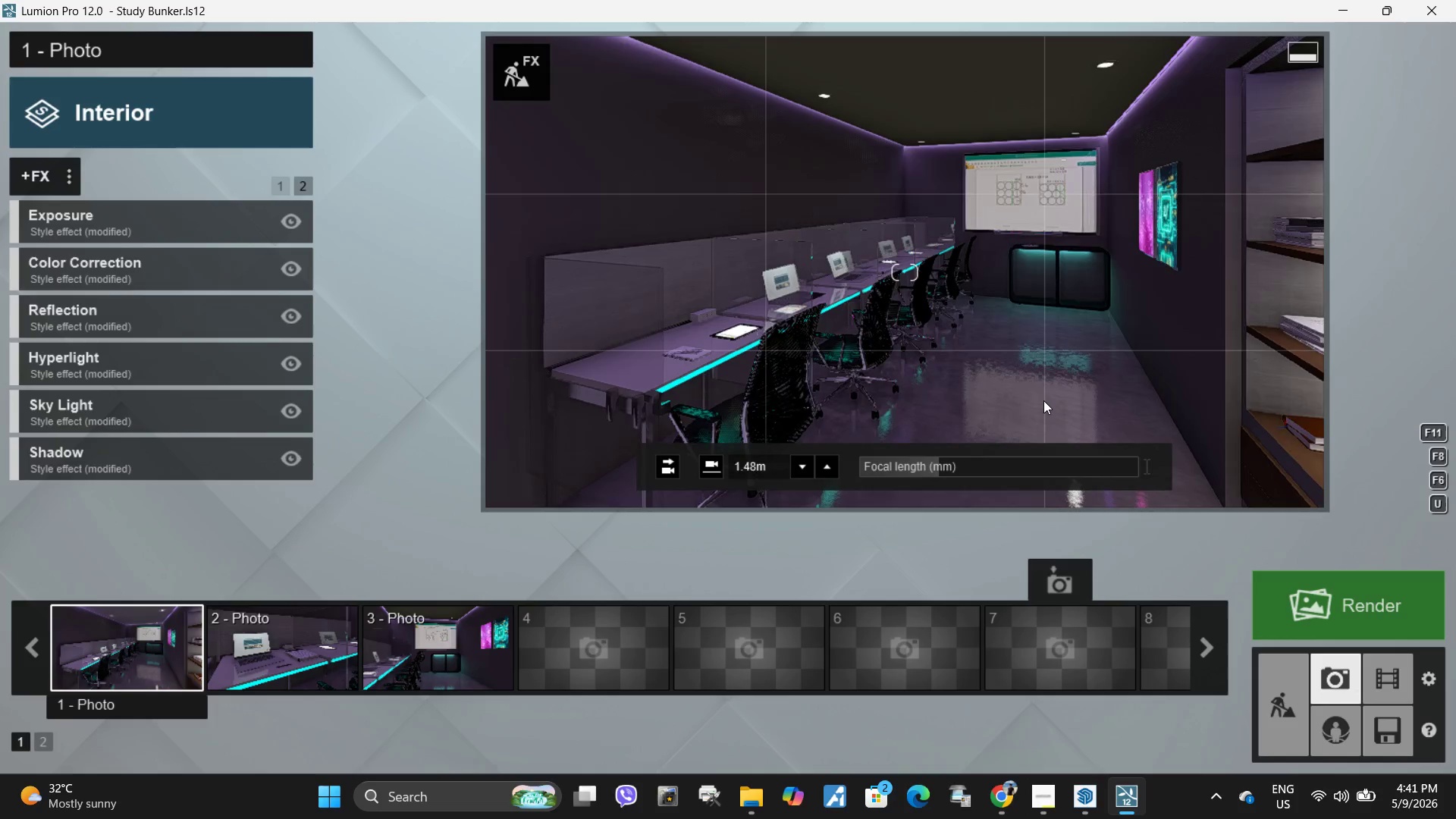 
left_click([1043, 400])
 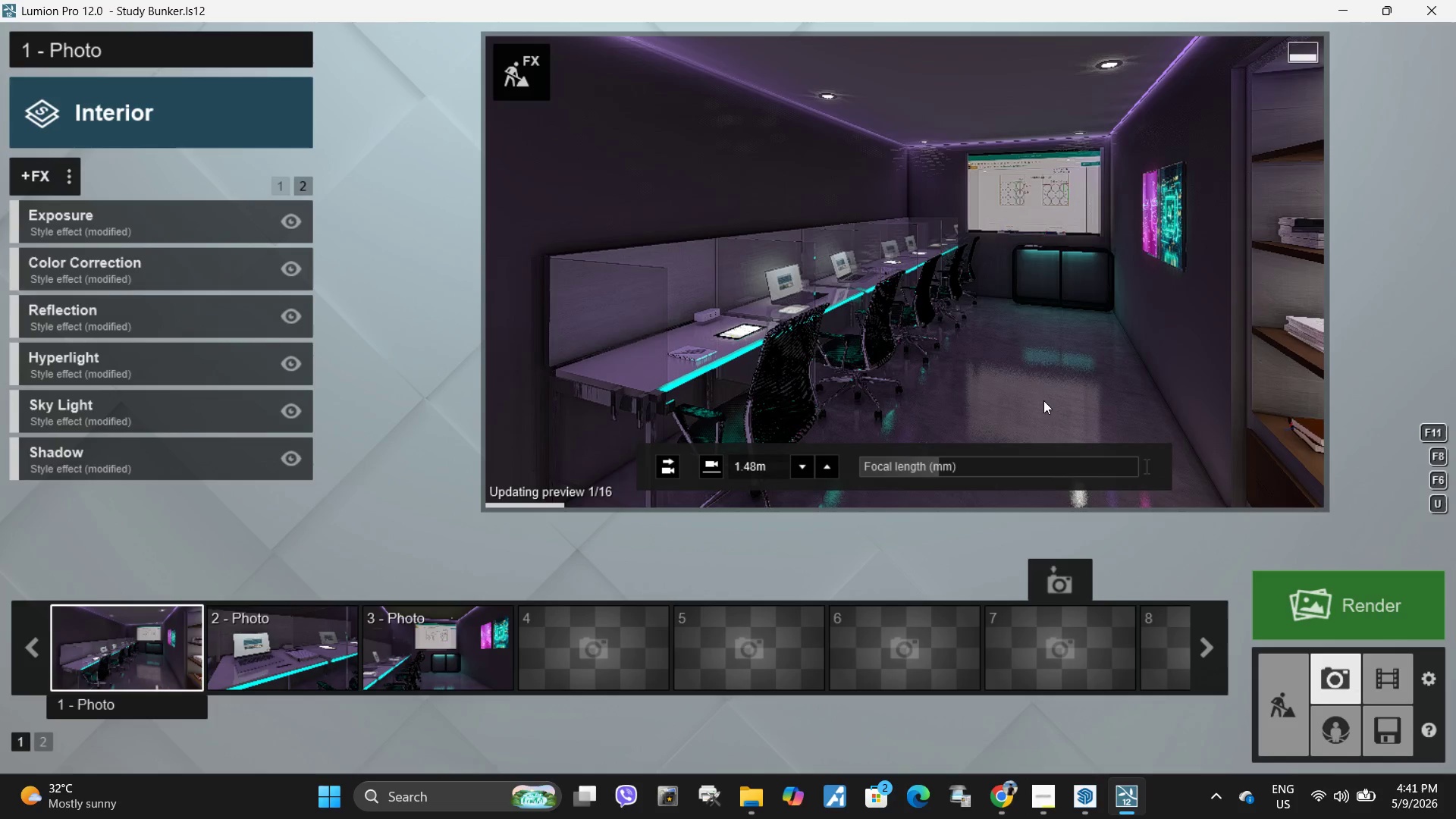 
left_click([1043, 389])
 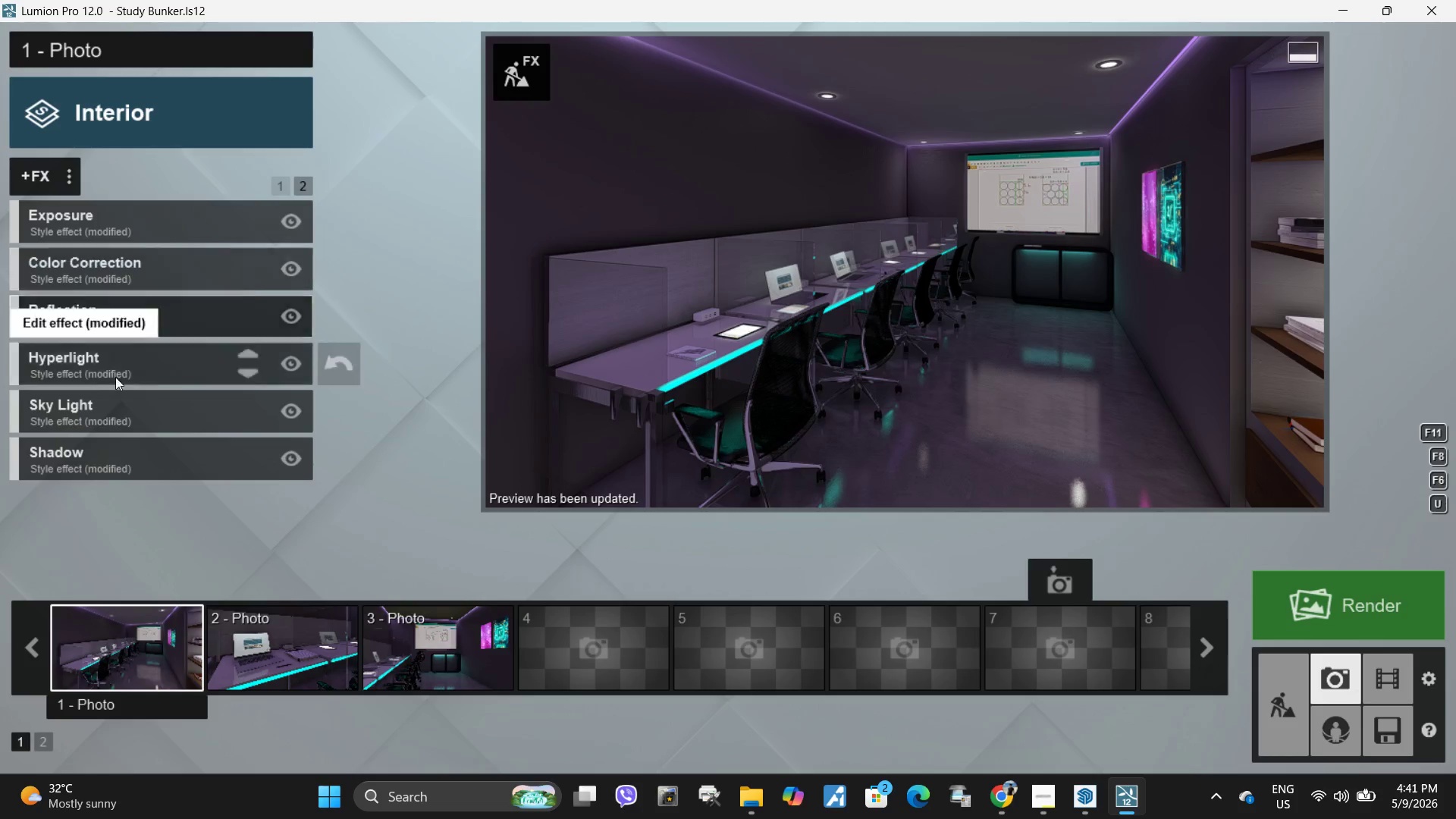 
left_click([143, 651])
 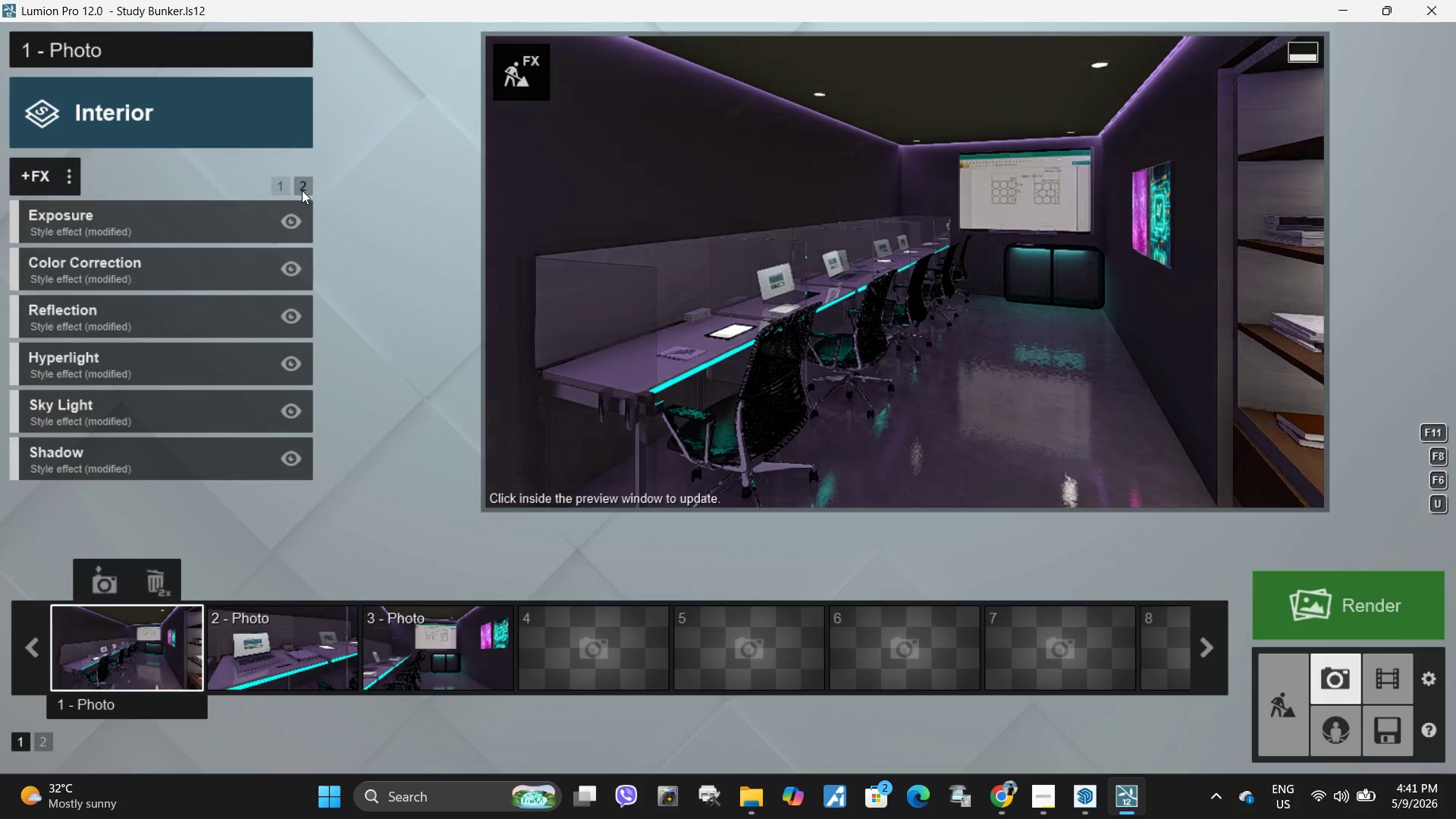 
left_click([302, 190])
 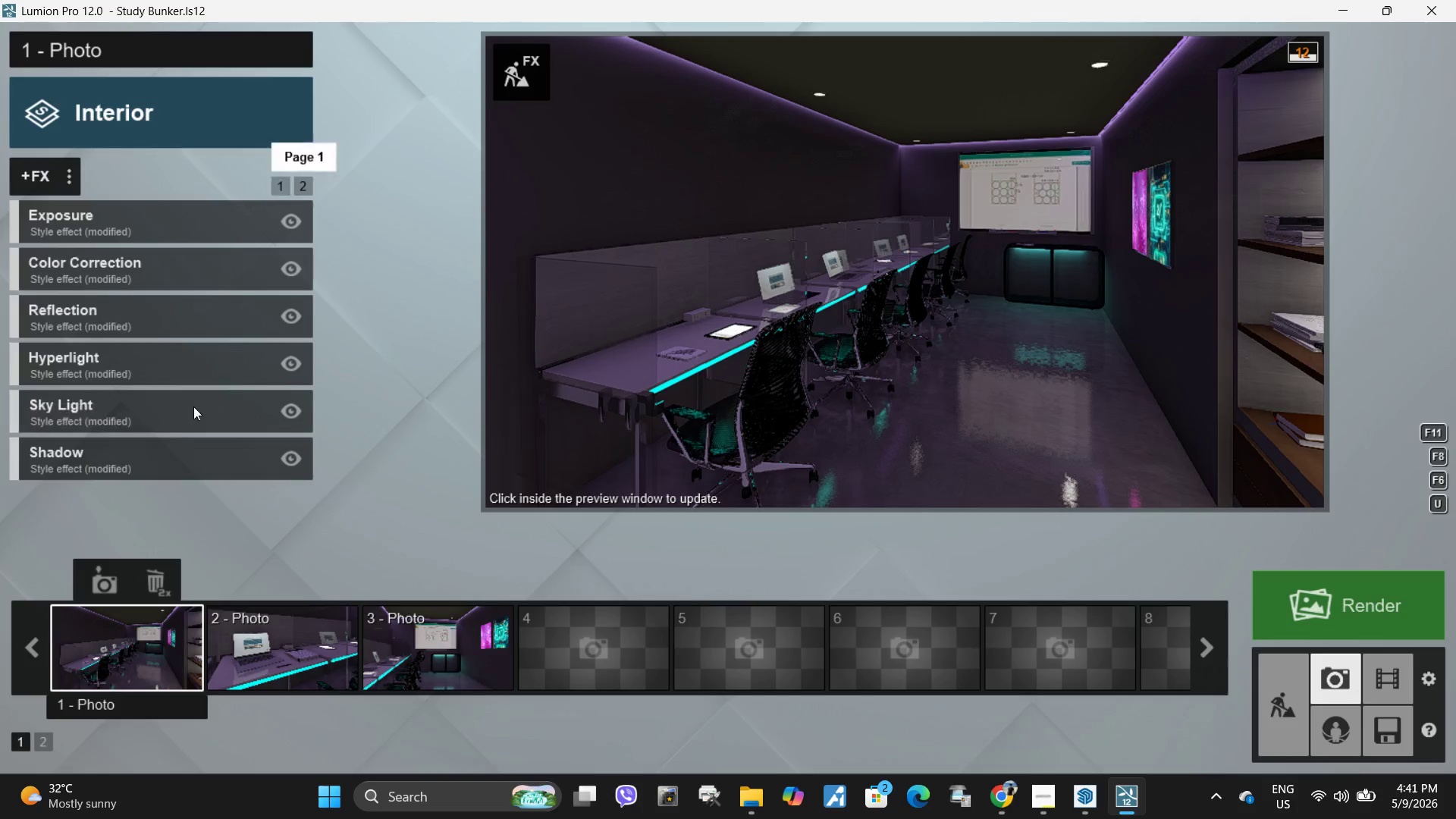 
left_click([174, 455])
 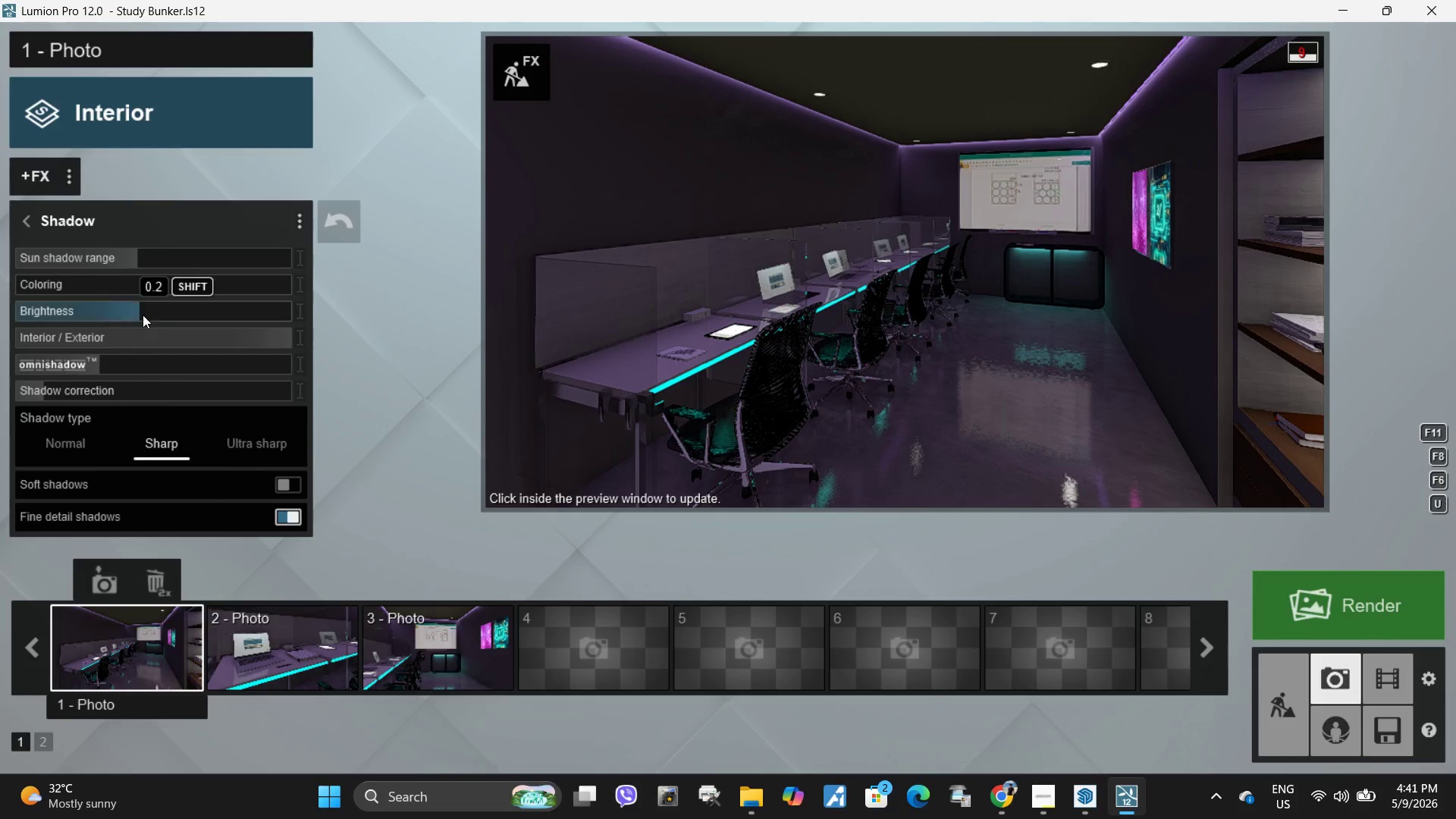 
left_click_drag(start_coordinate=[140, 315], to_coordinate=[94, 317])
 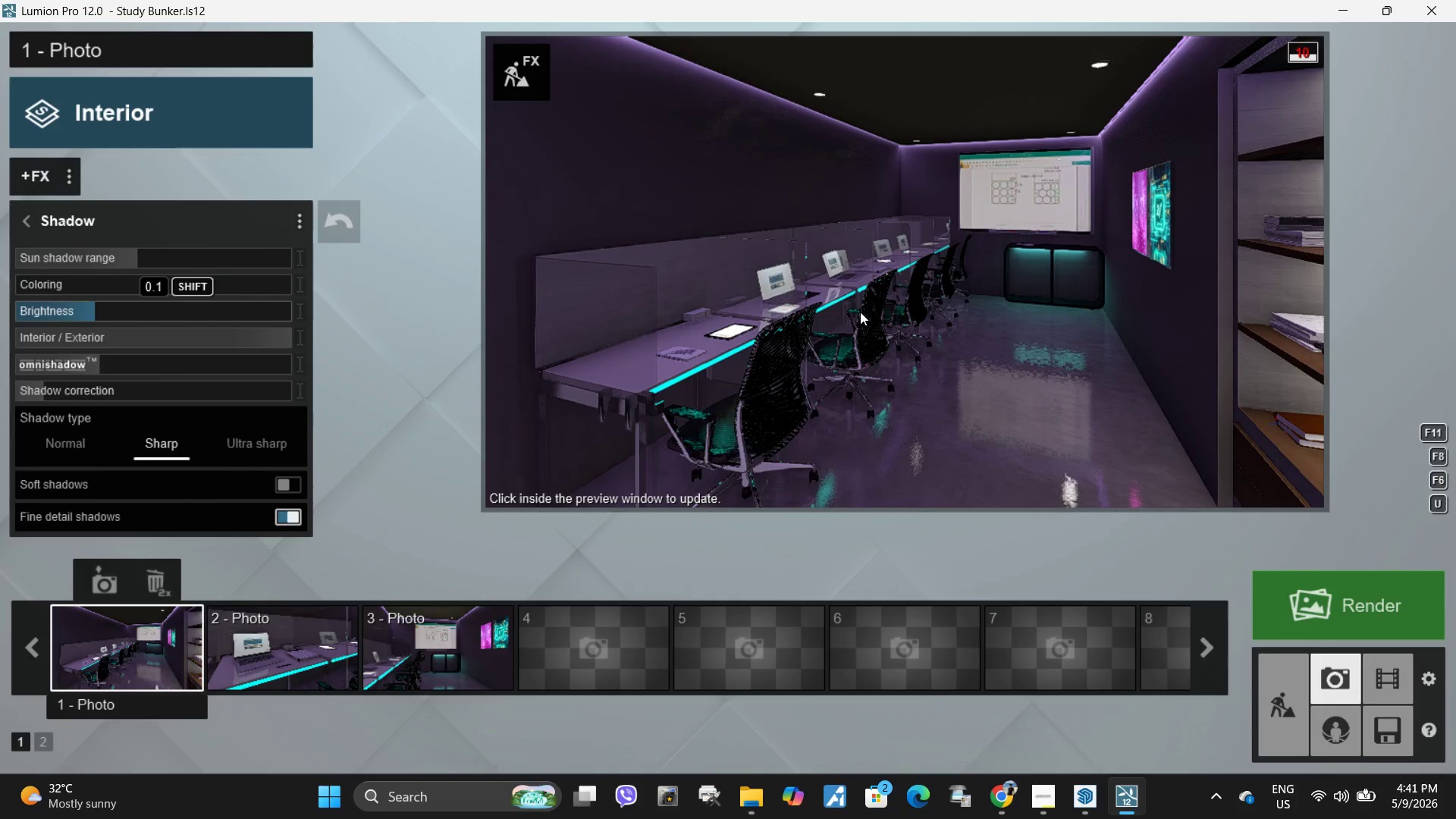 
left_click([860, 312])
 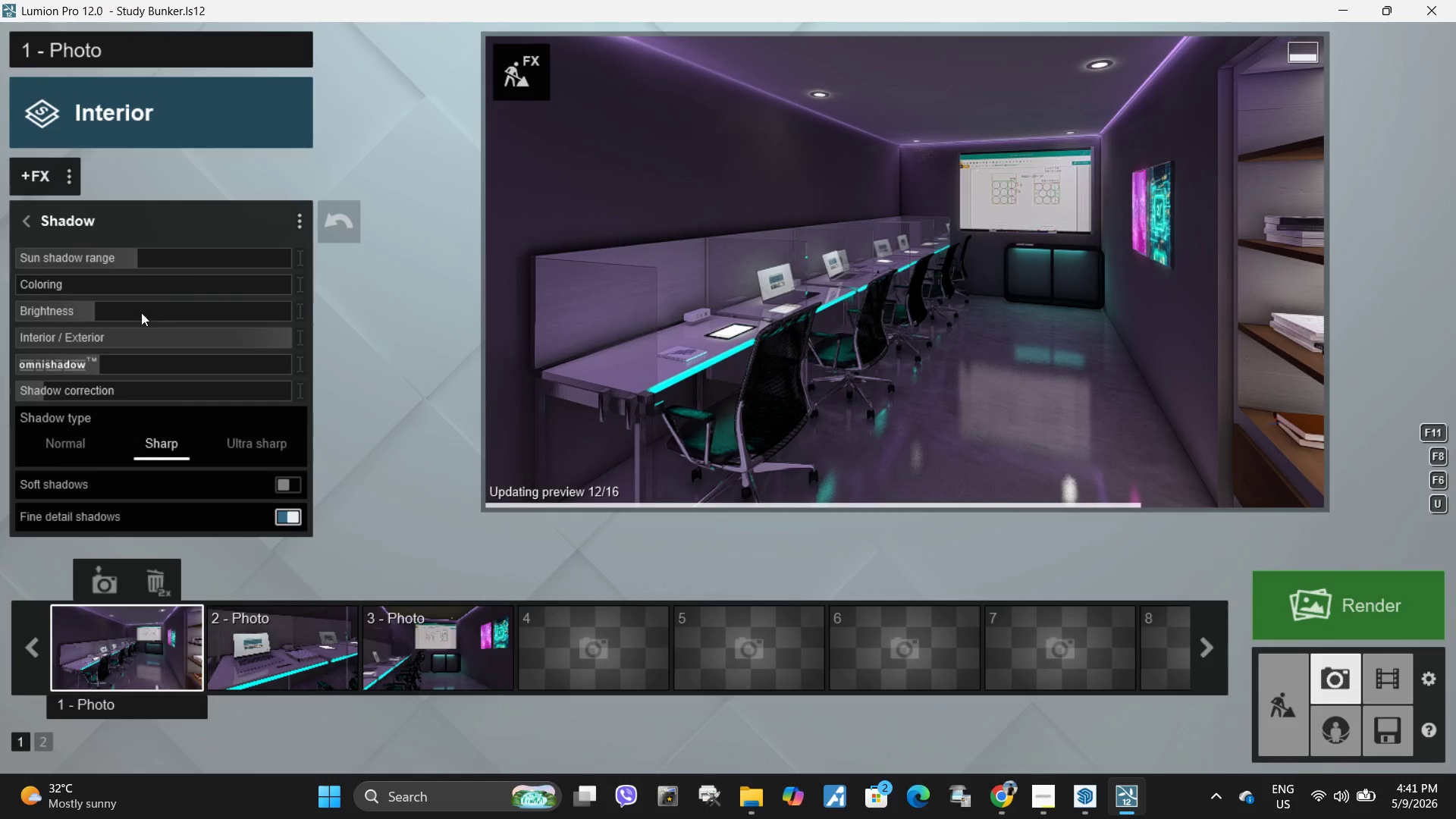 
left_click_drag(start_coordinate=[115, 310], to_coordinate=[182, 309])
 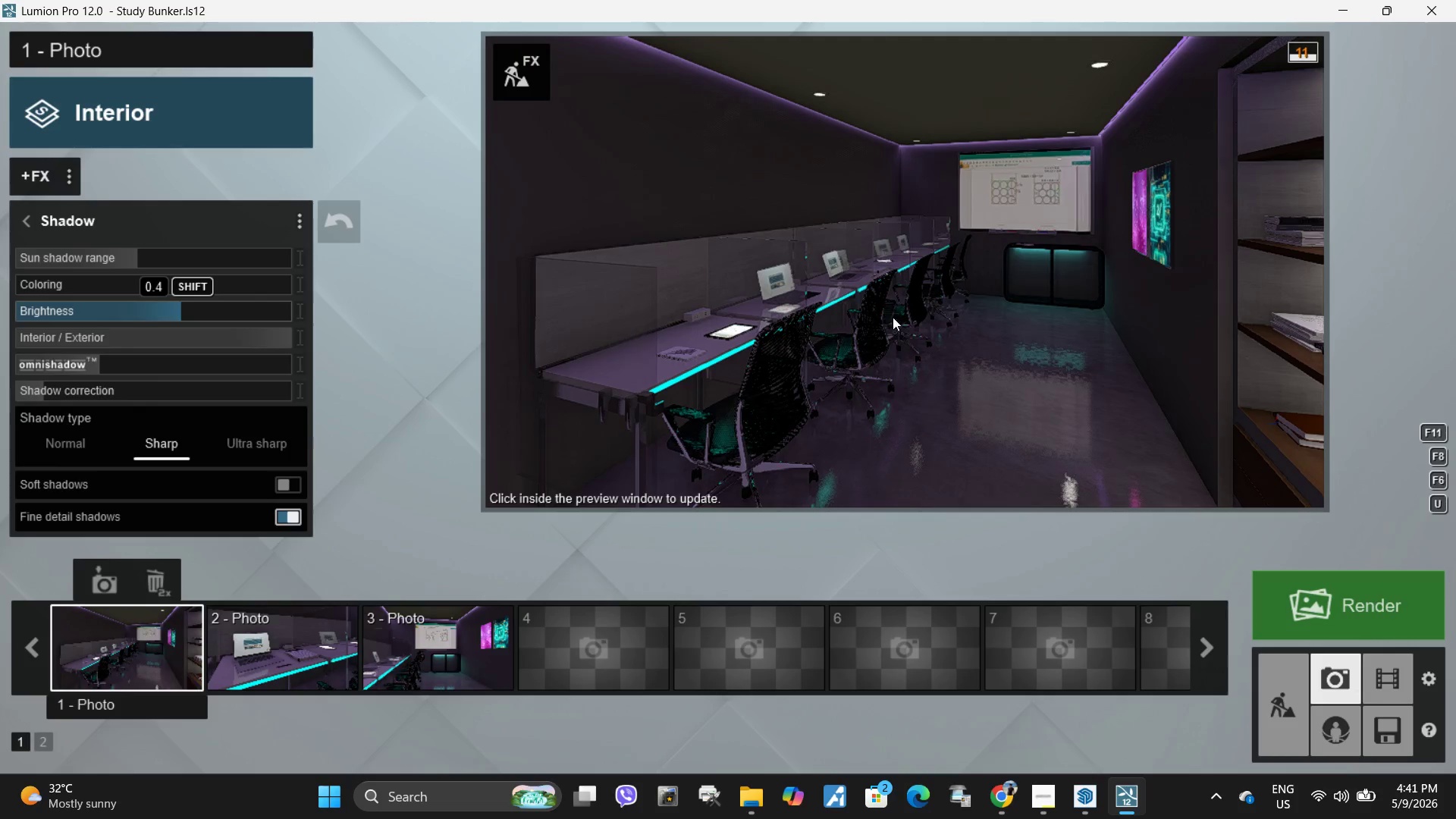 
left_click([912, 317])
 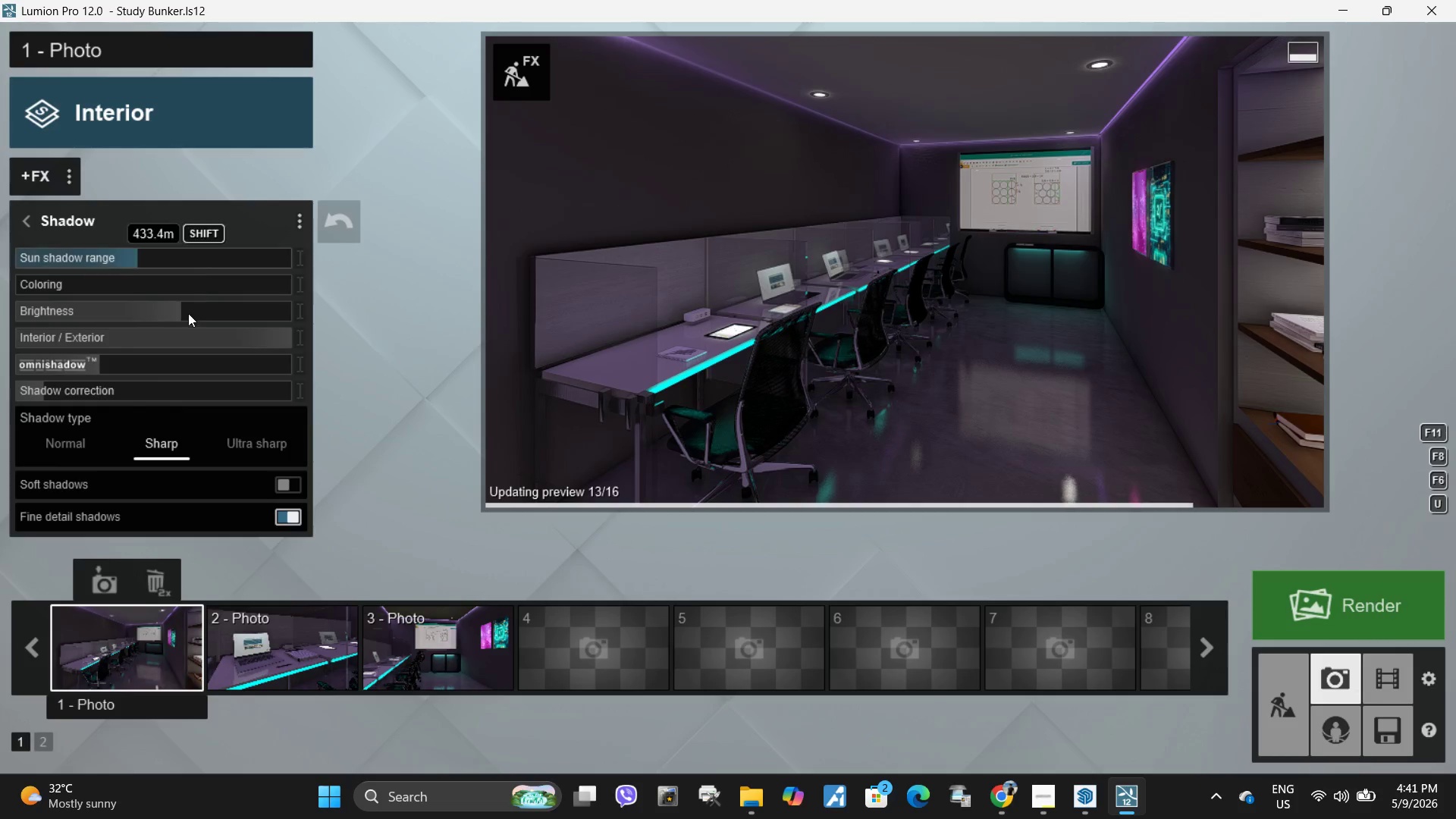 
left_click_drag(start_coordinate=[177, 314], to_coordinate=[173, 314])
 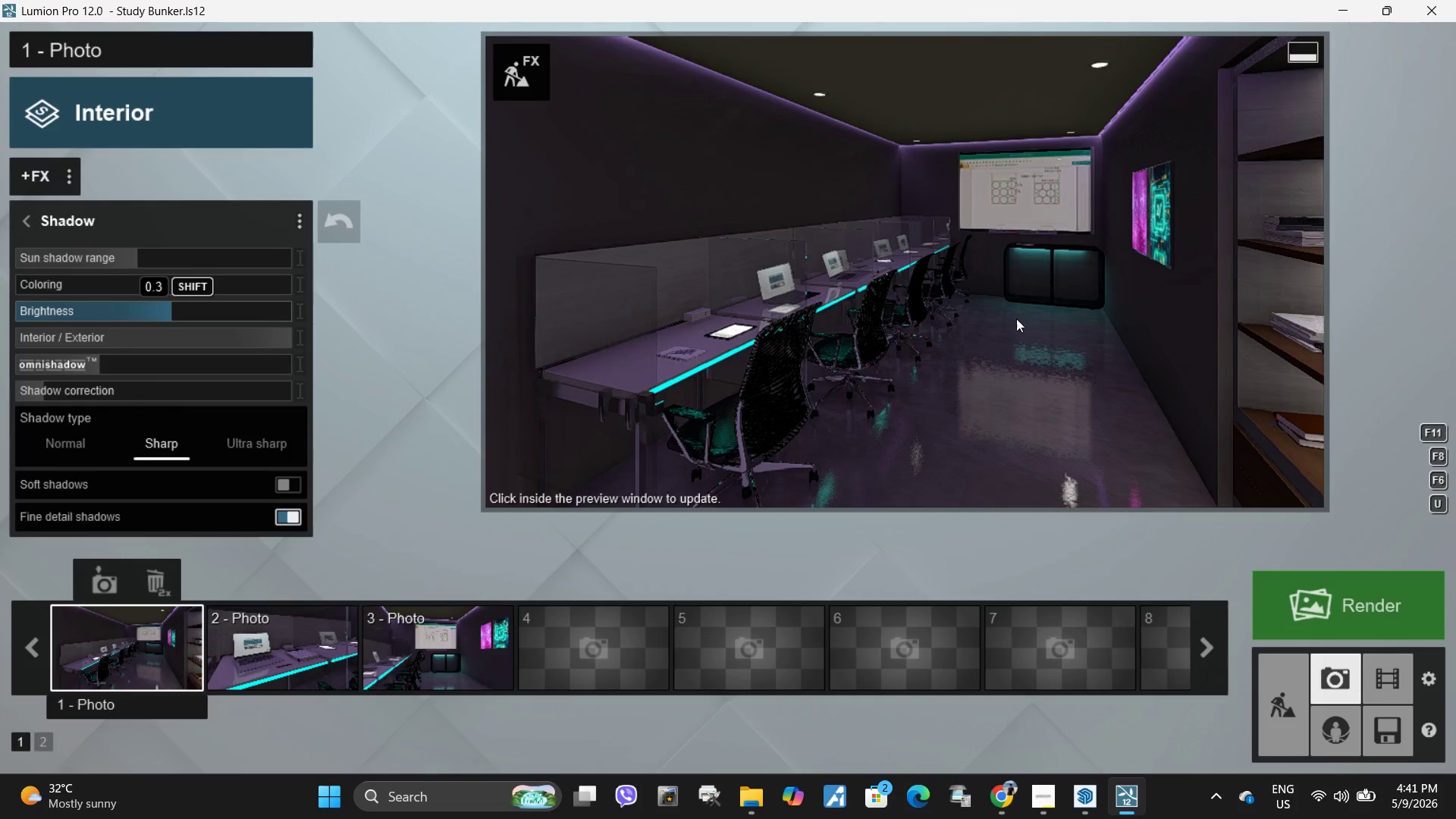 
left_click([1017, 318])
 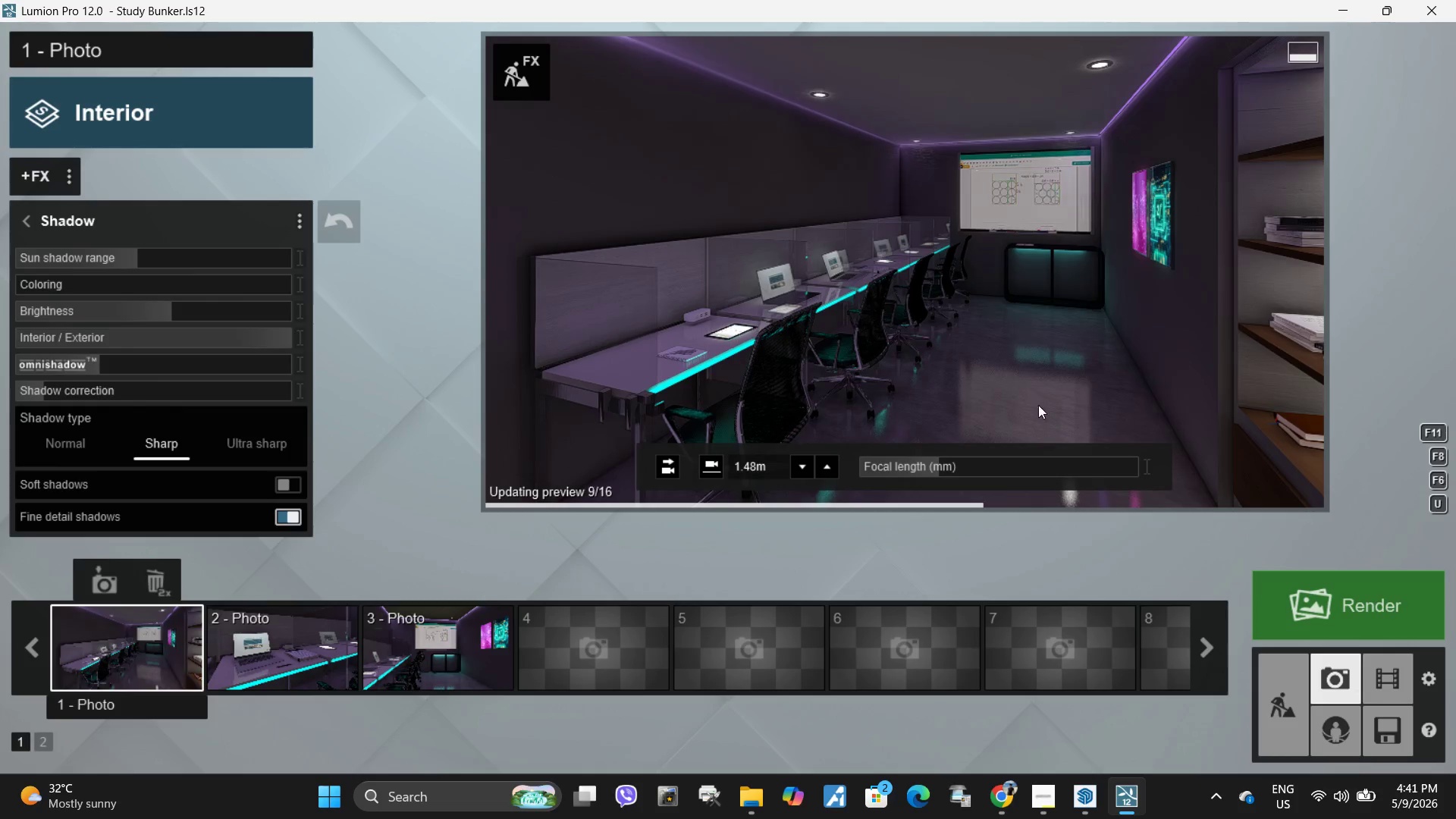 
mouse_move([1266, 791])
 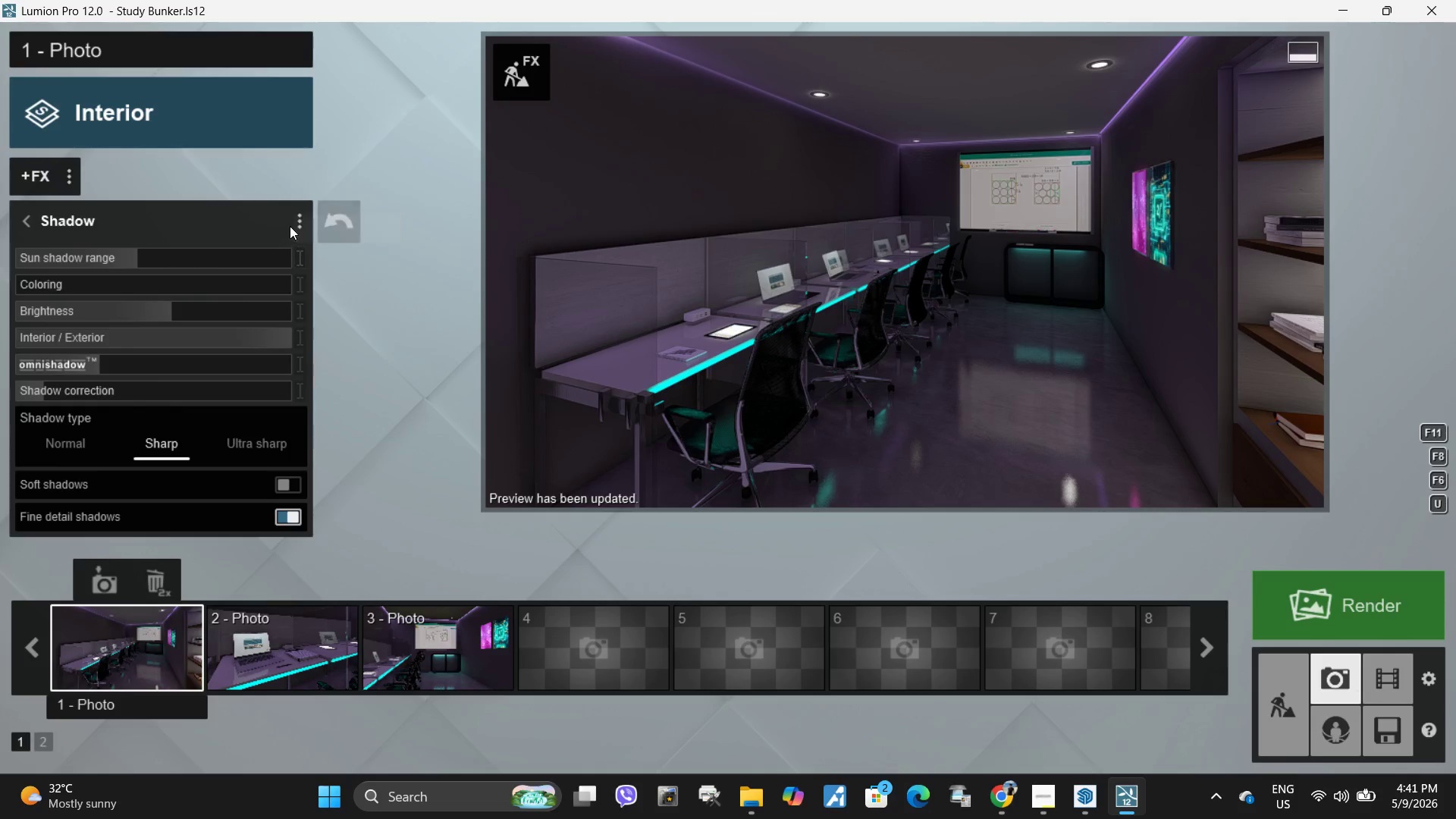 
left_click([297, 223])
 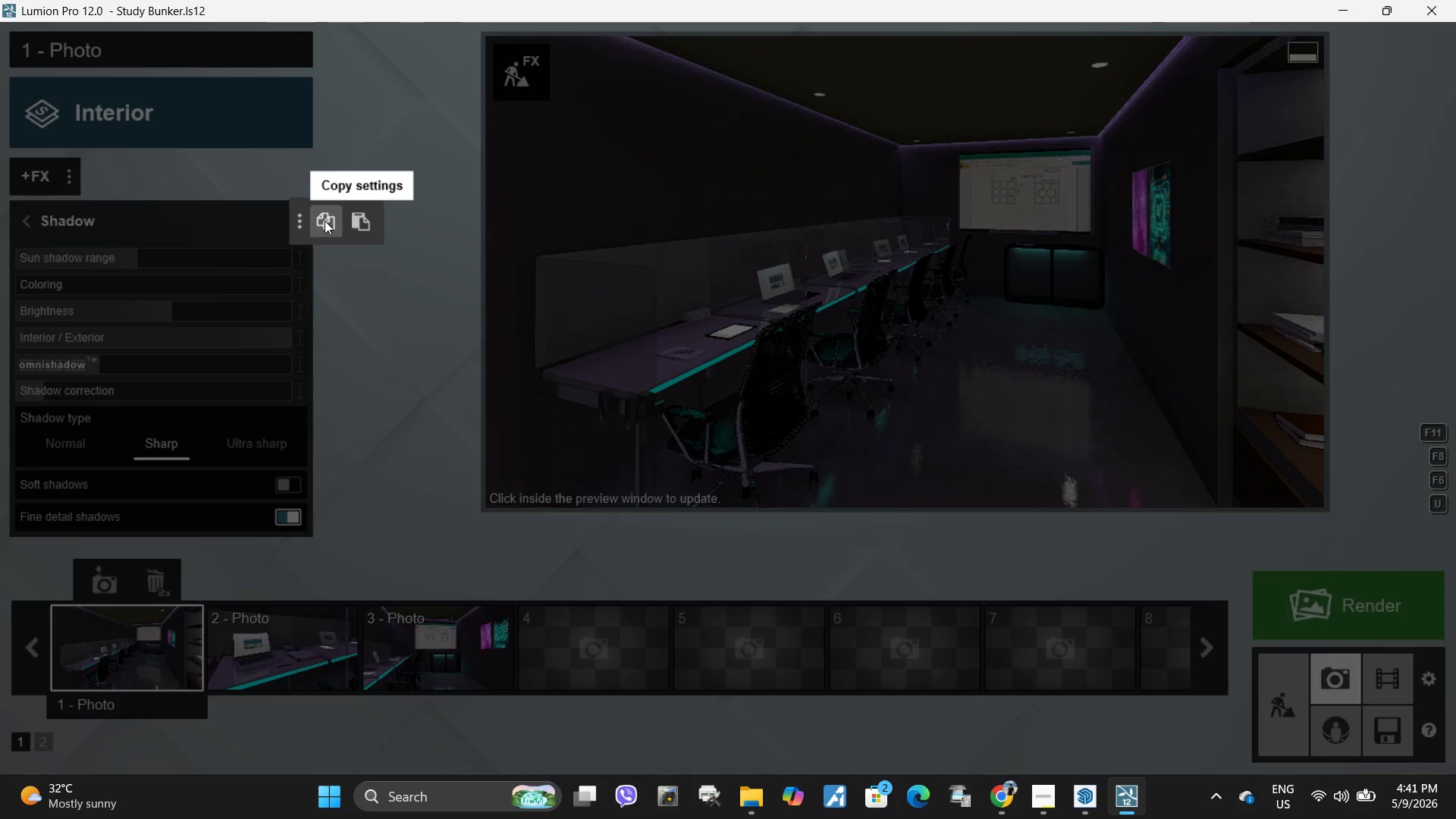 
left_click([325, 221])
 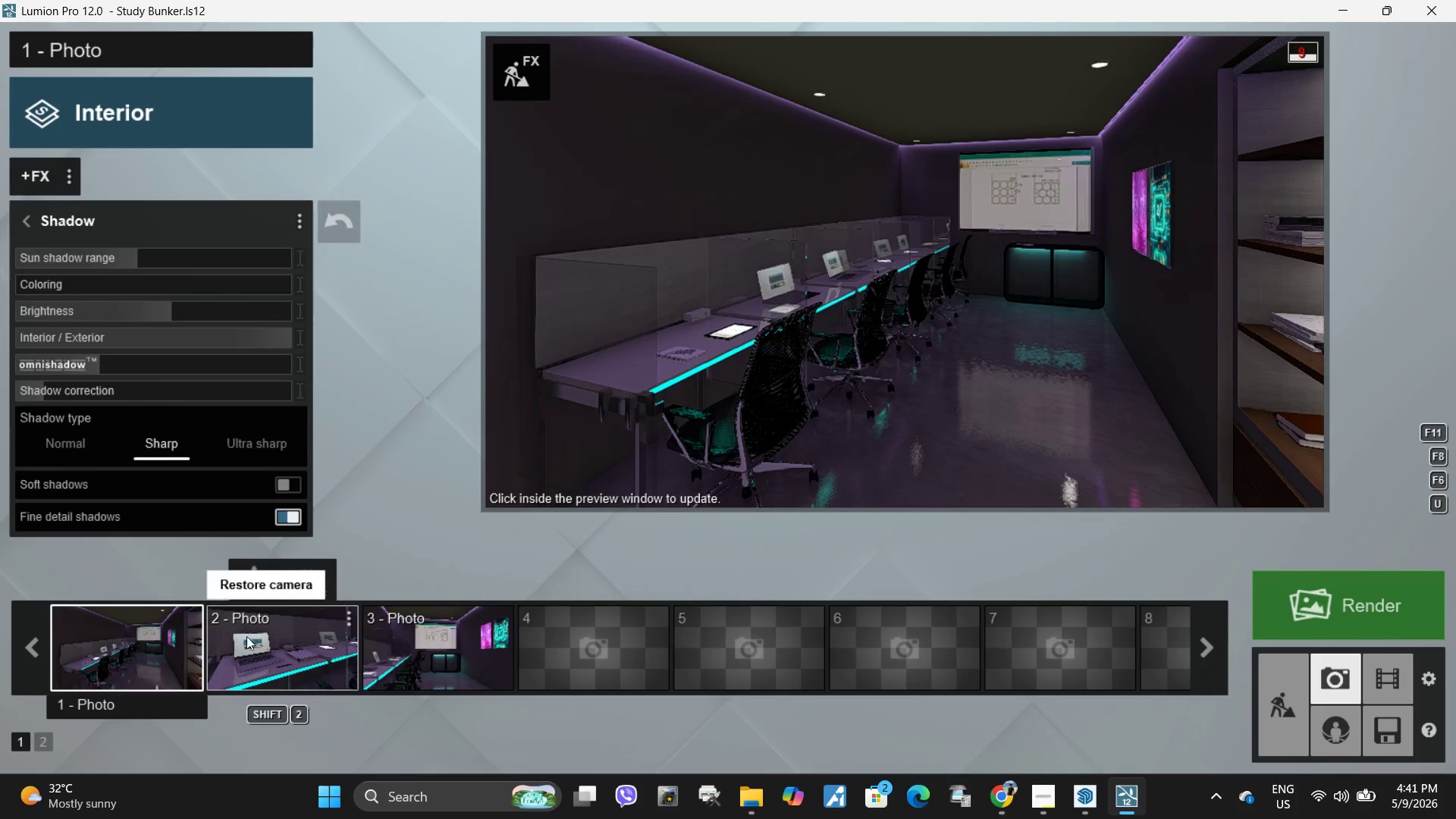 
left_click([259, 651])
 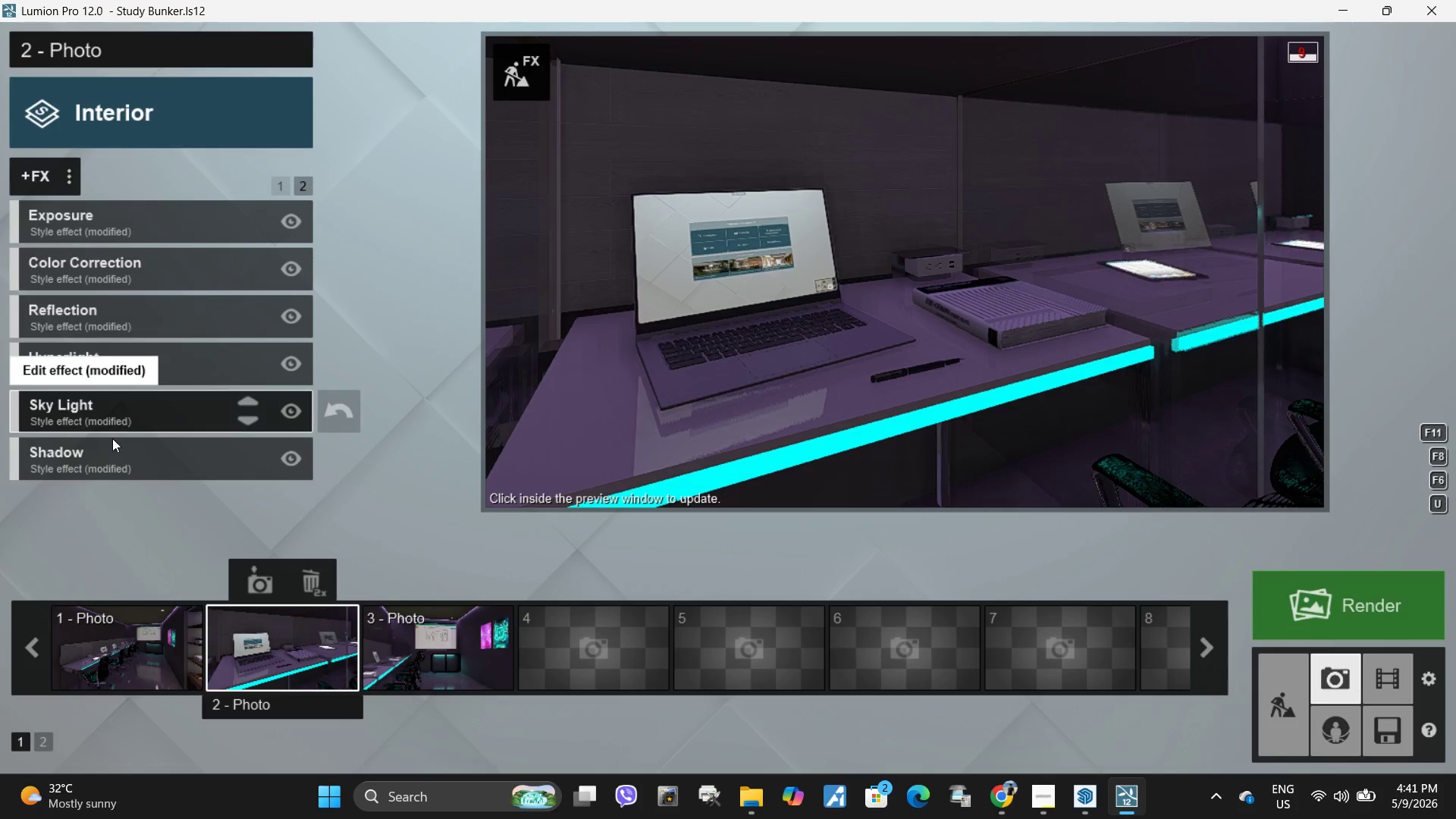 
left_click([112, 453])
 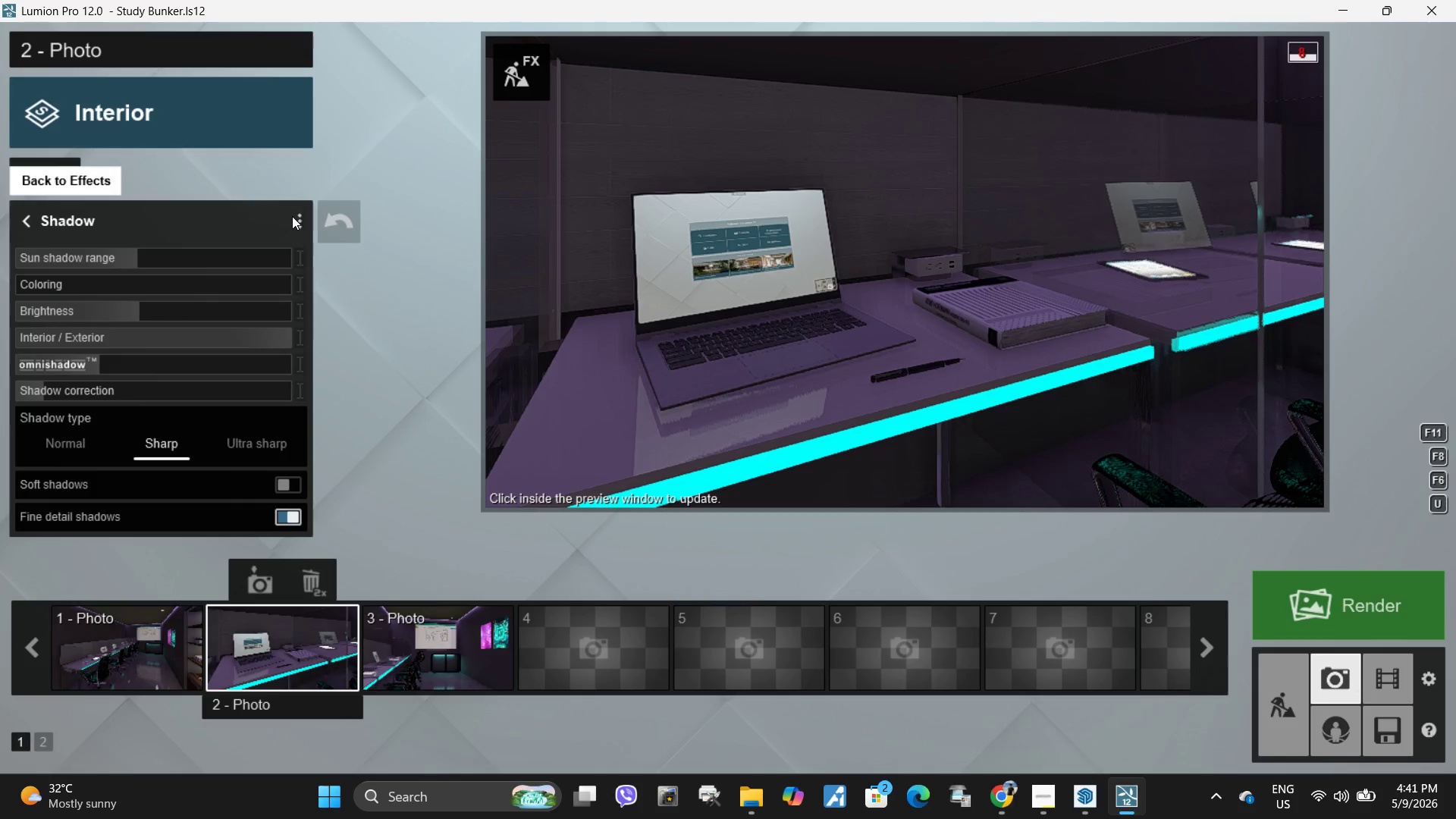 
left_click([300, 221])
 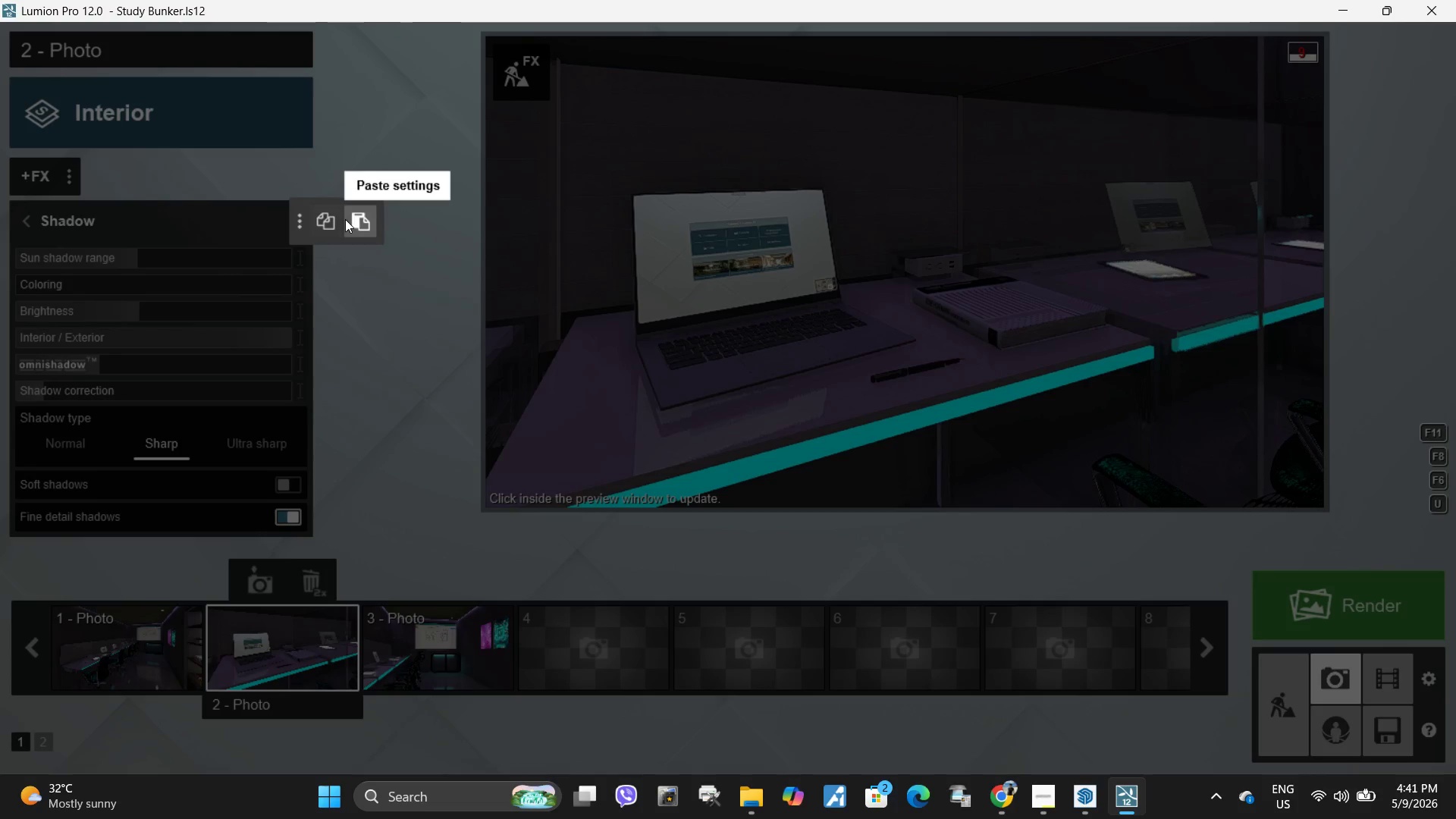 
left_click([354, 221])
 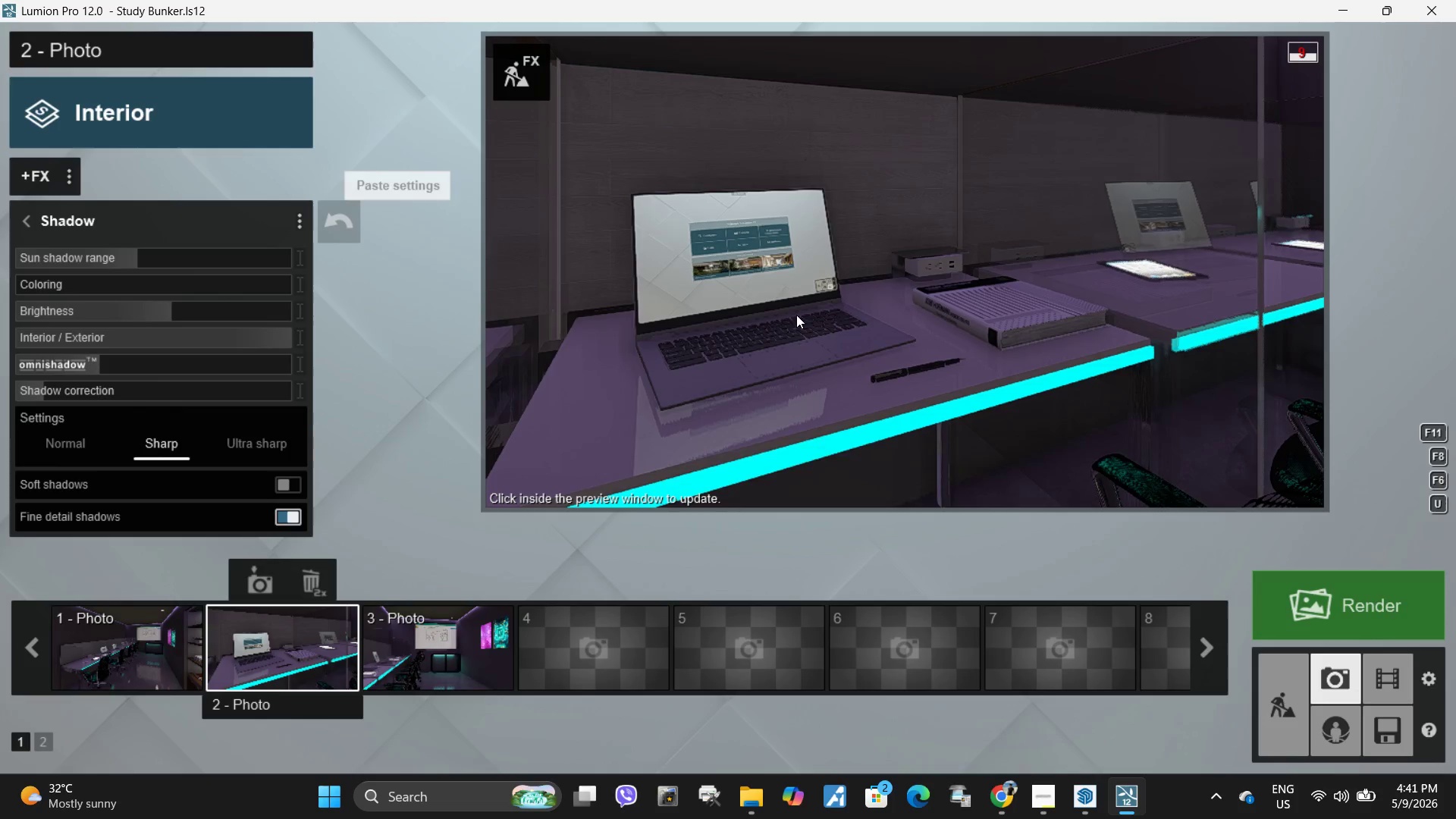 
left_click([818, 299])
 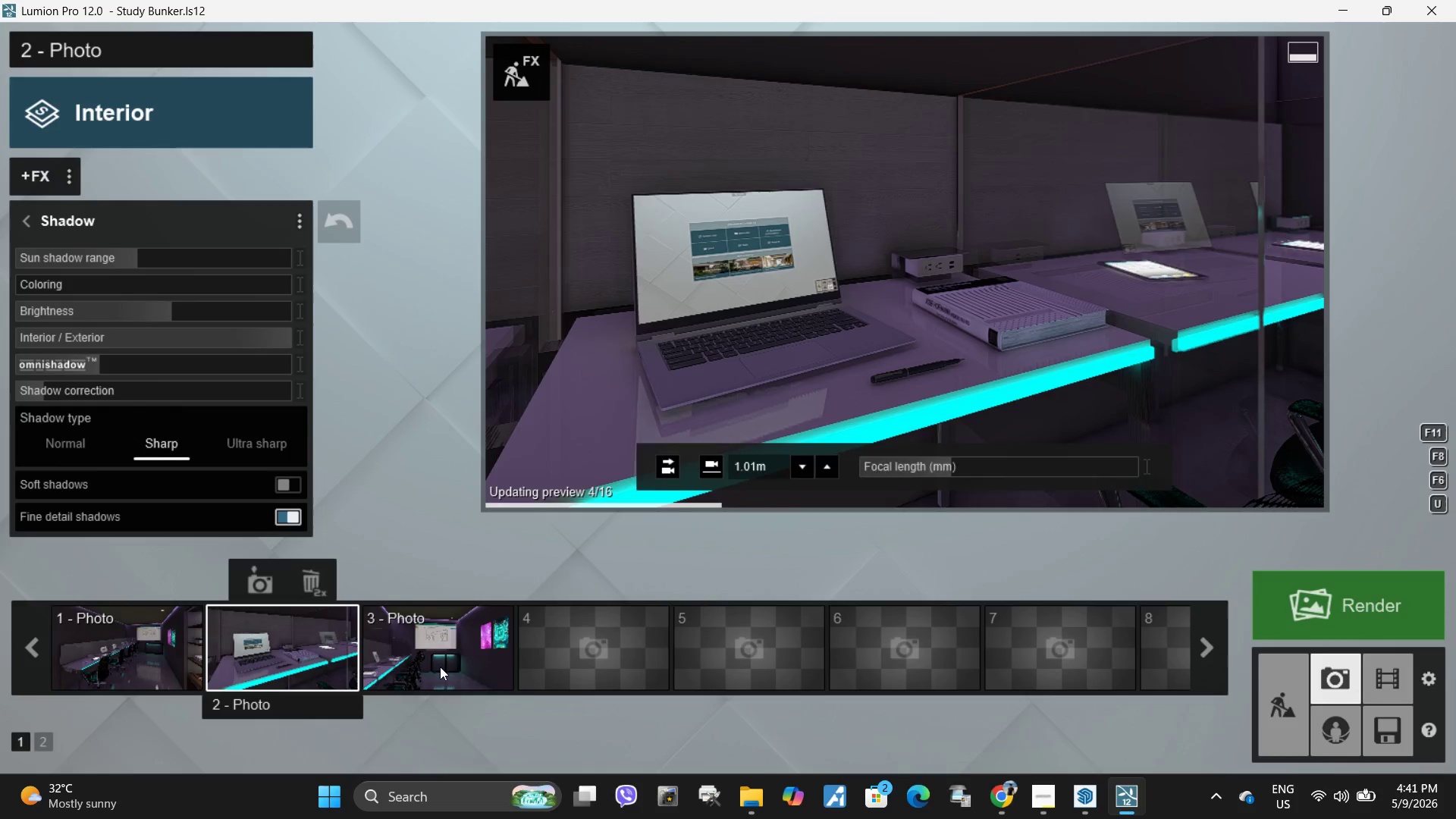 
left_click([435, 664])
 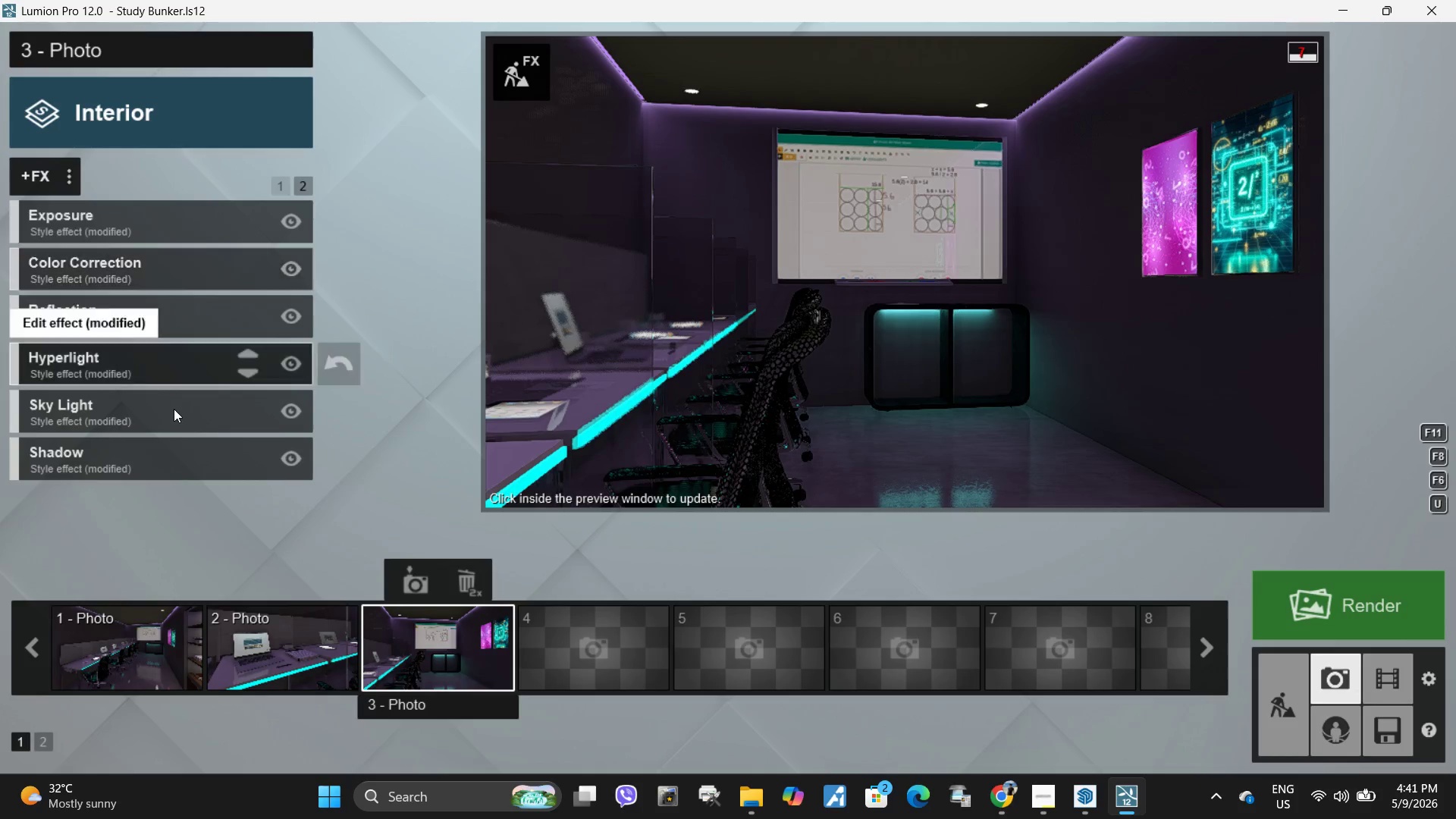 
left_click([176, 406])
 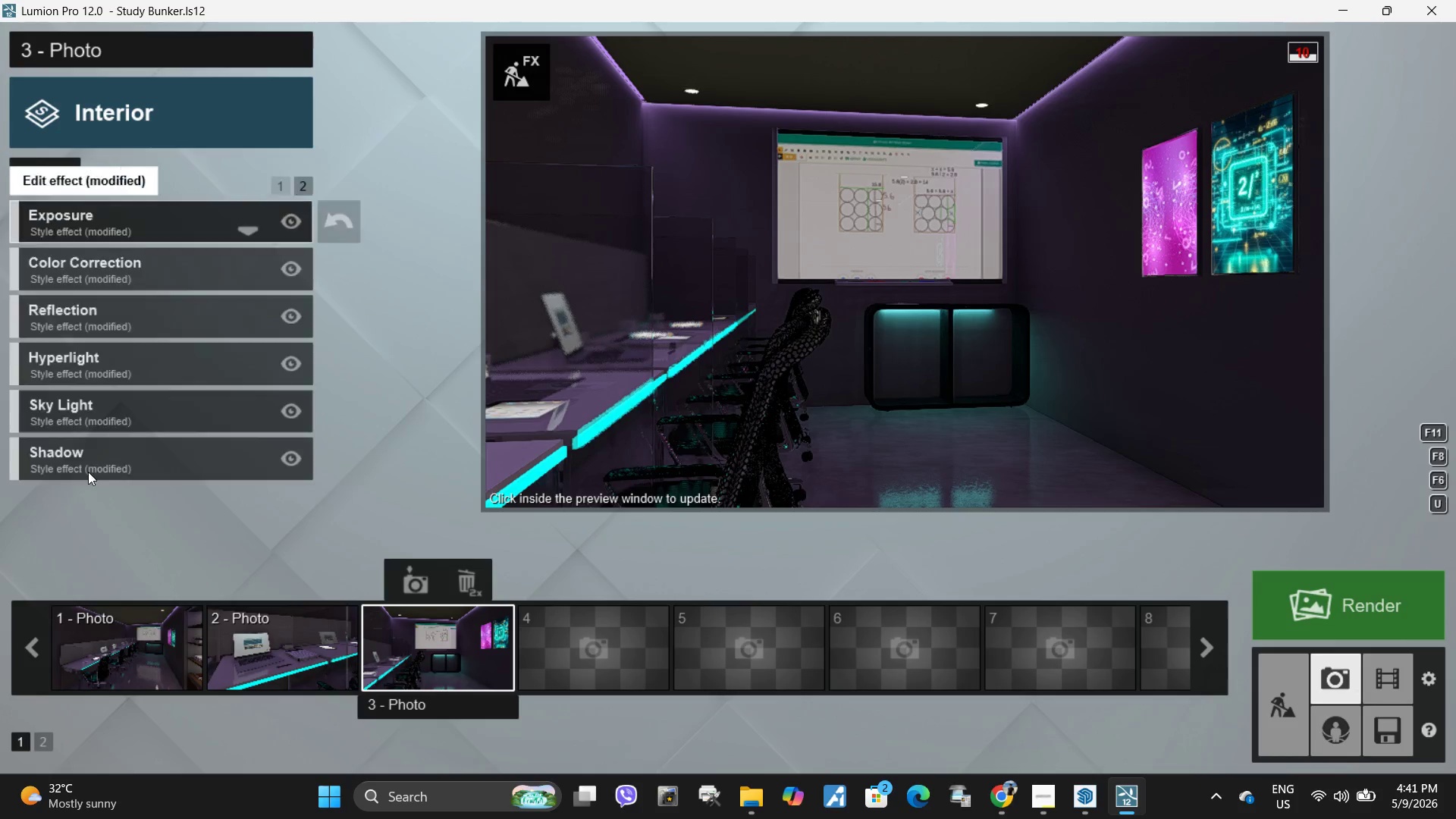 
left_click([93, 460])
 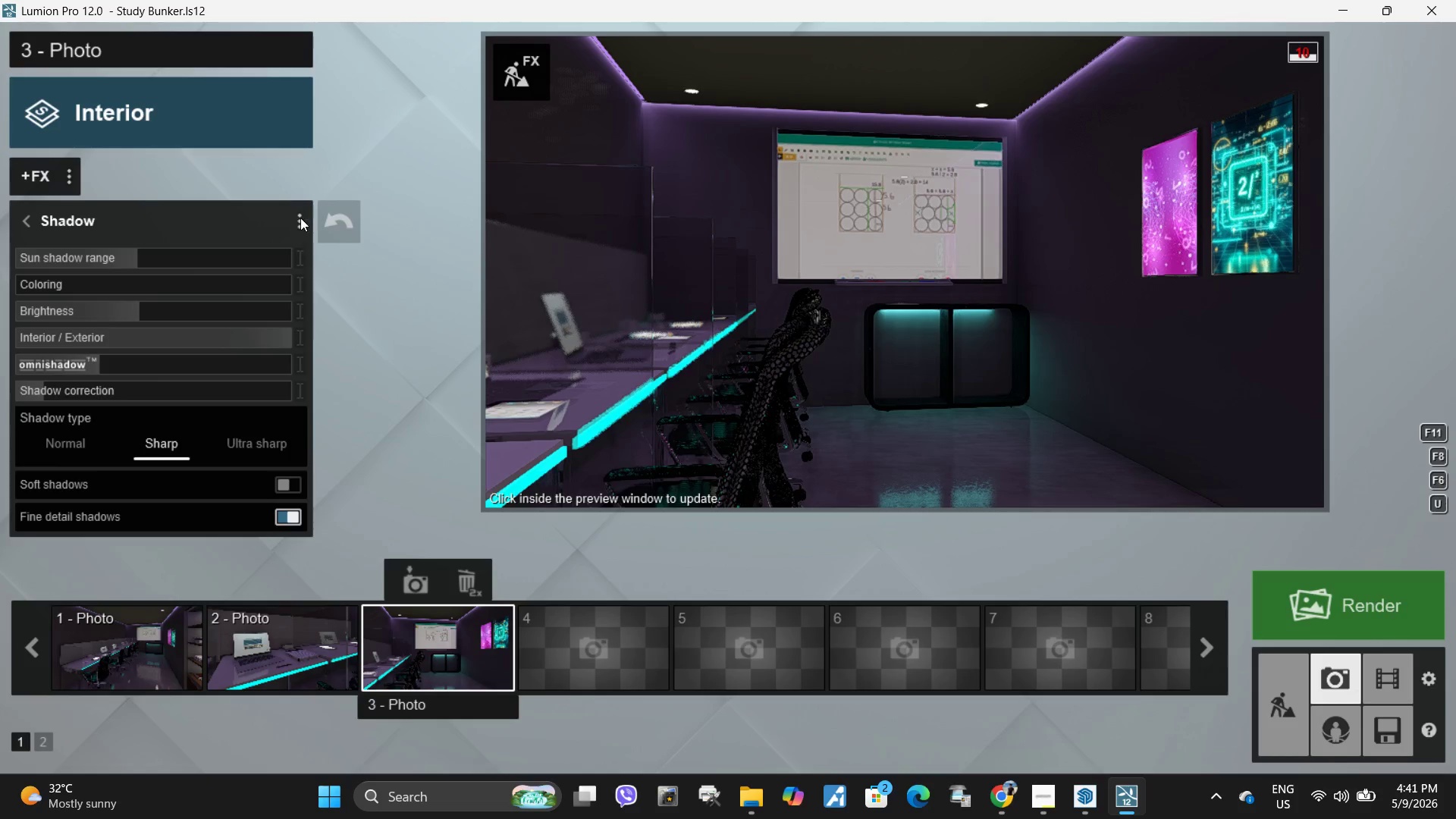 
left_click([300, 218])
 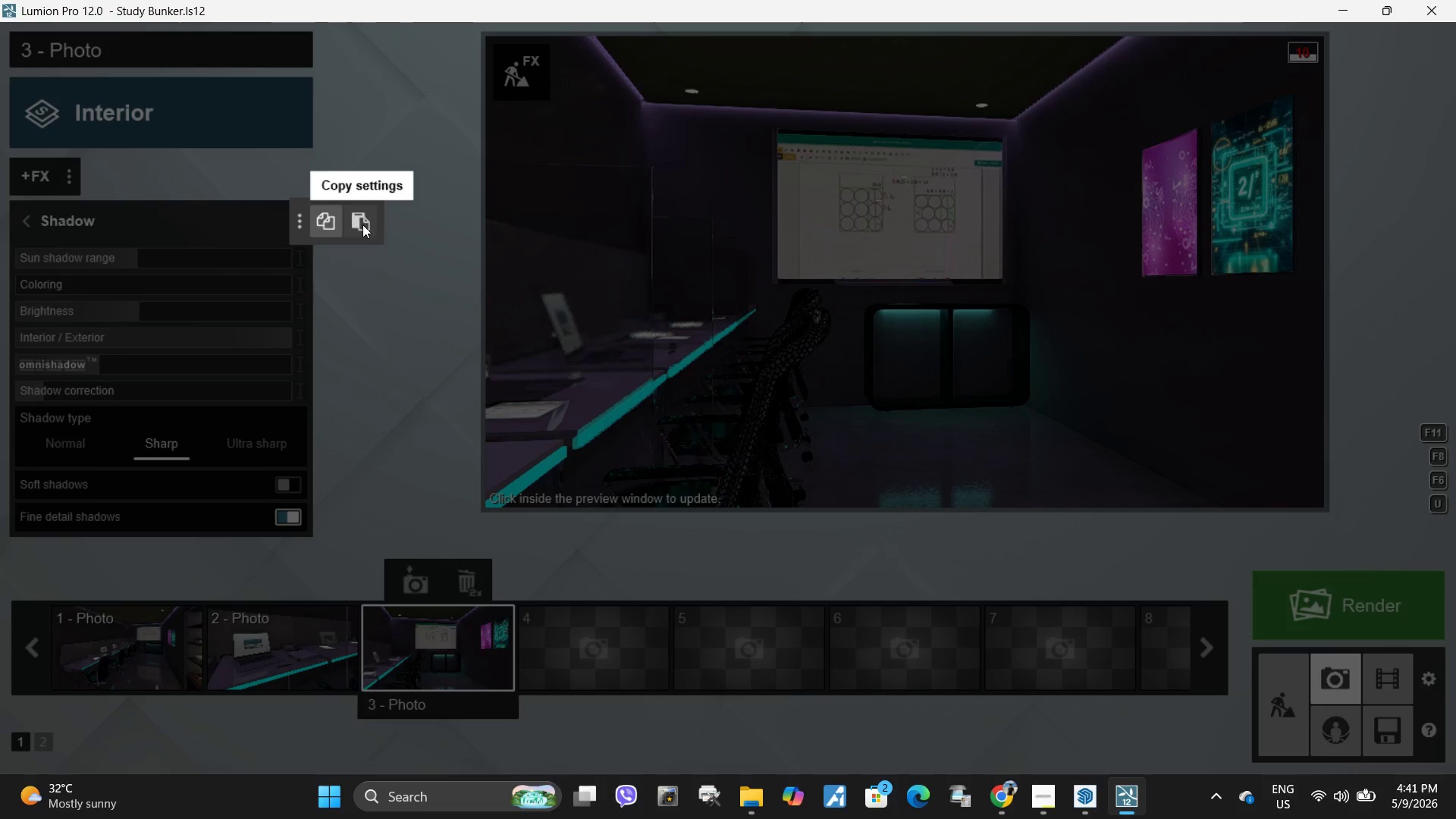 
left_click([362, 224])
 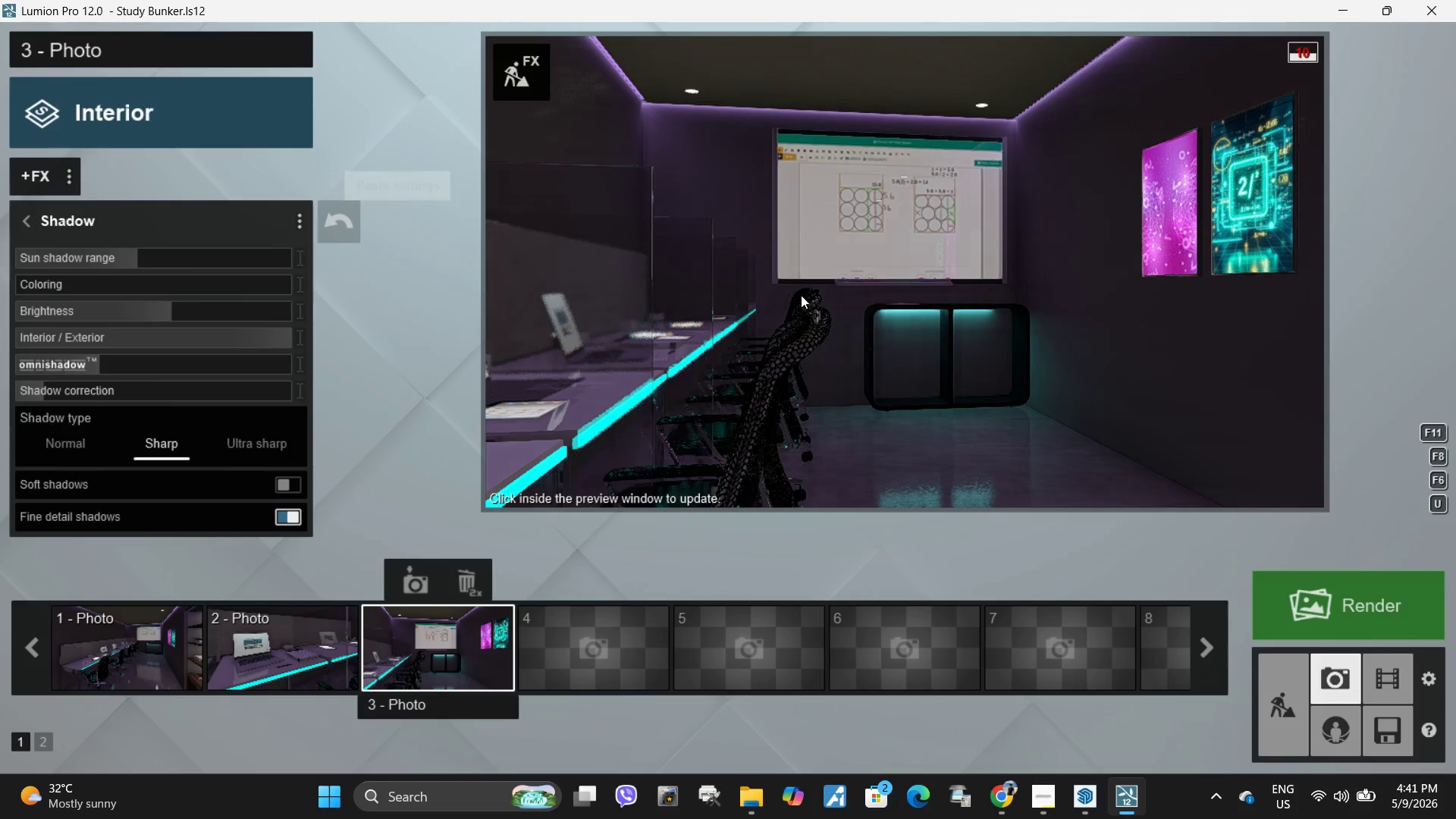 
left_click([821, 301])
 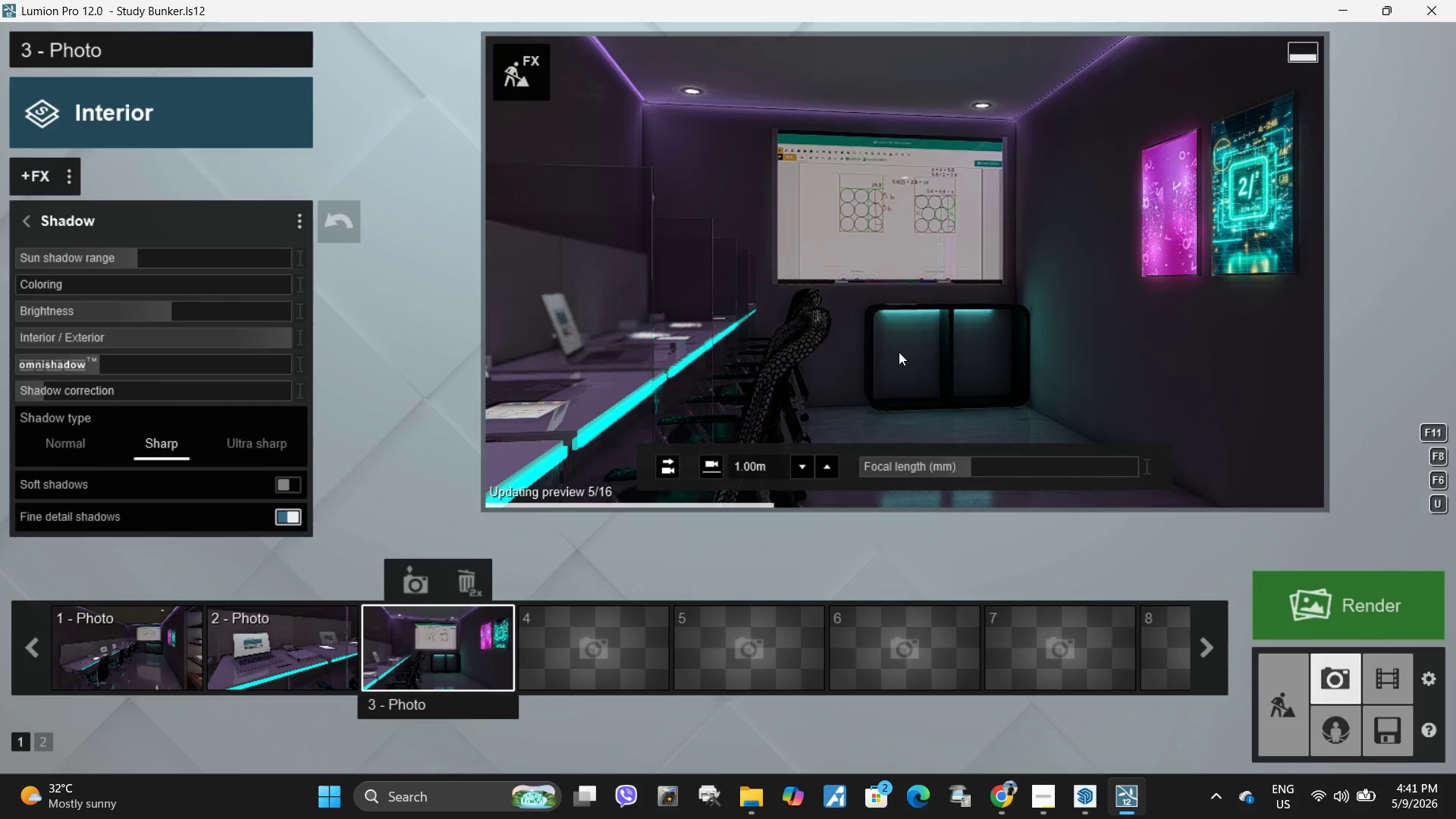 
mouse_move([1118, 794])
 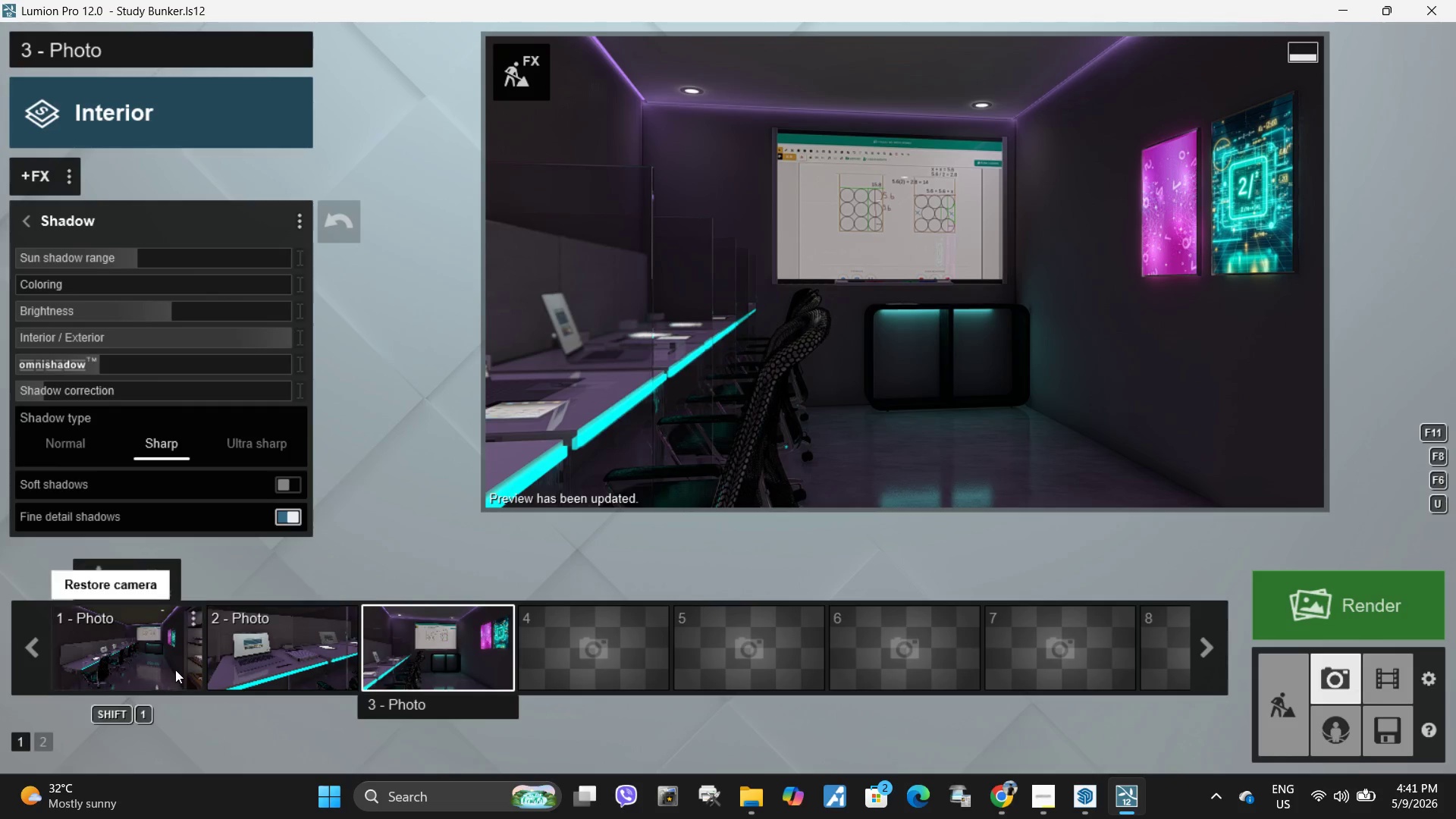 
left_click([161, 639])
 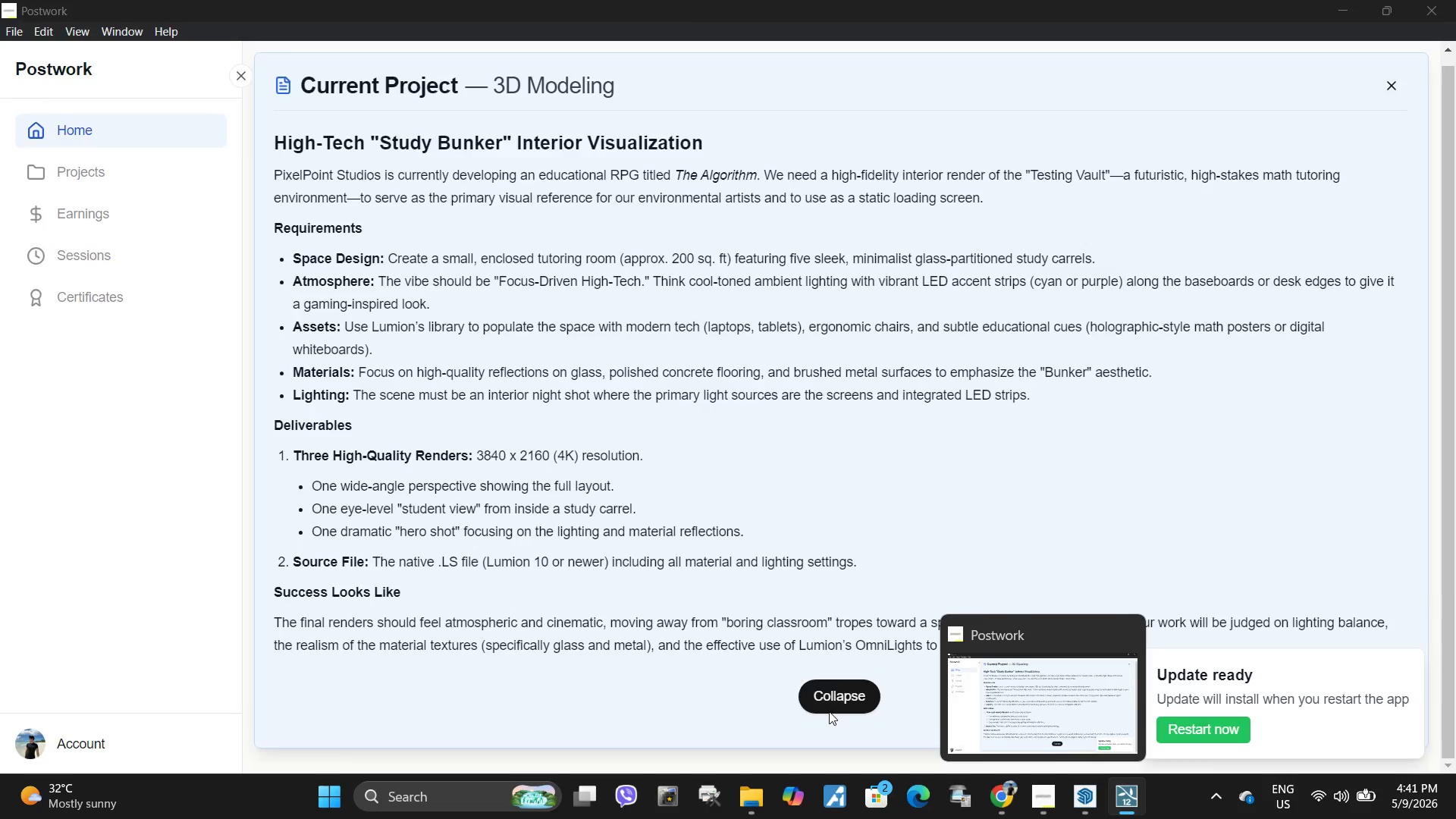 
left_click([1044, 809])